 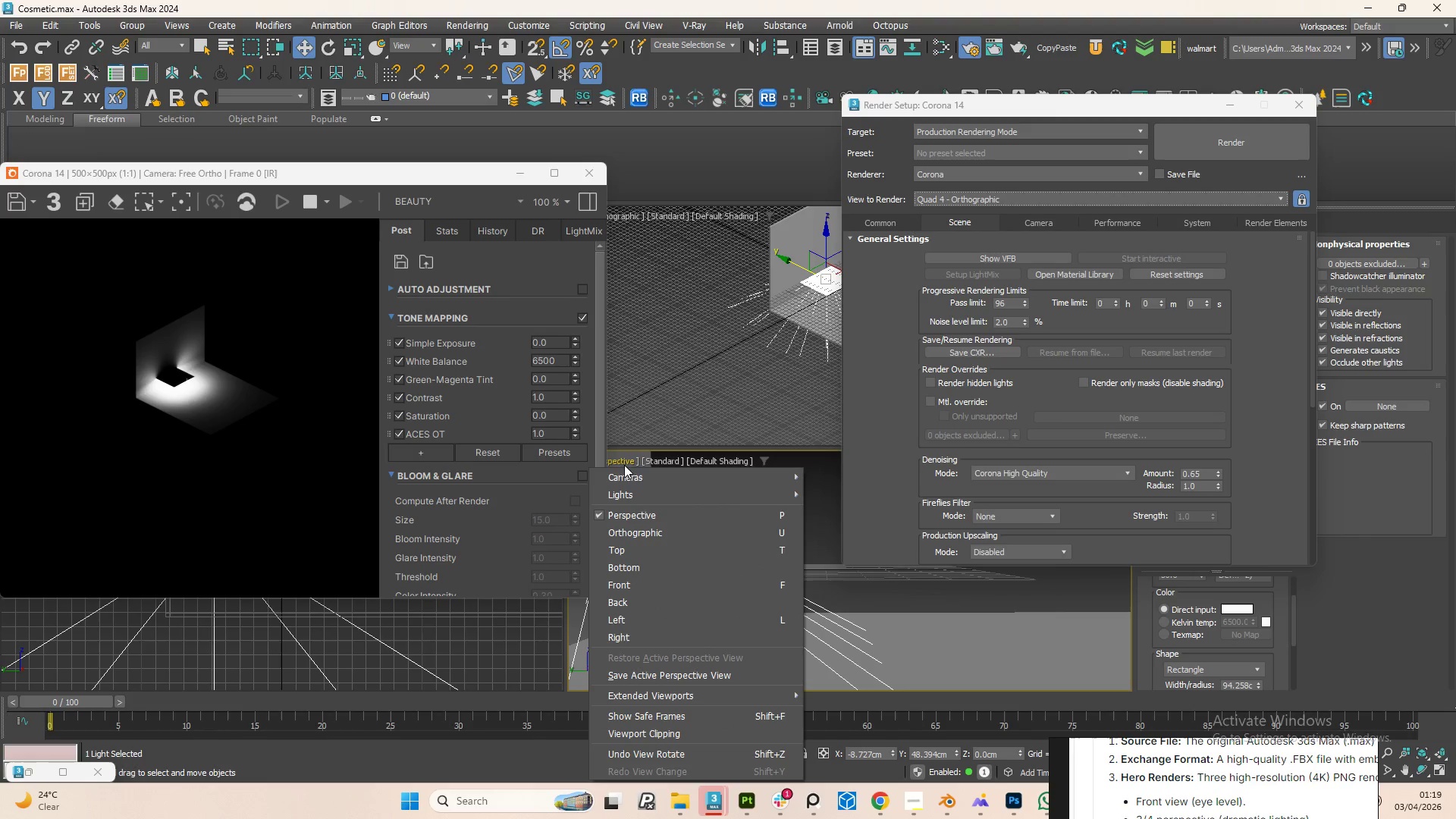 
left_click([824, 474])
 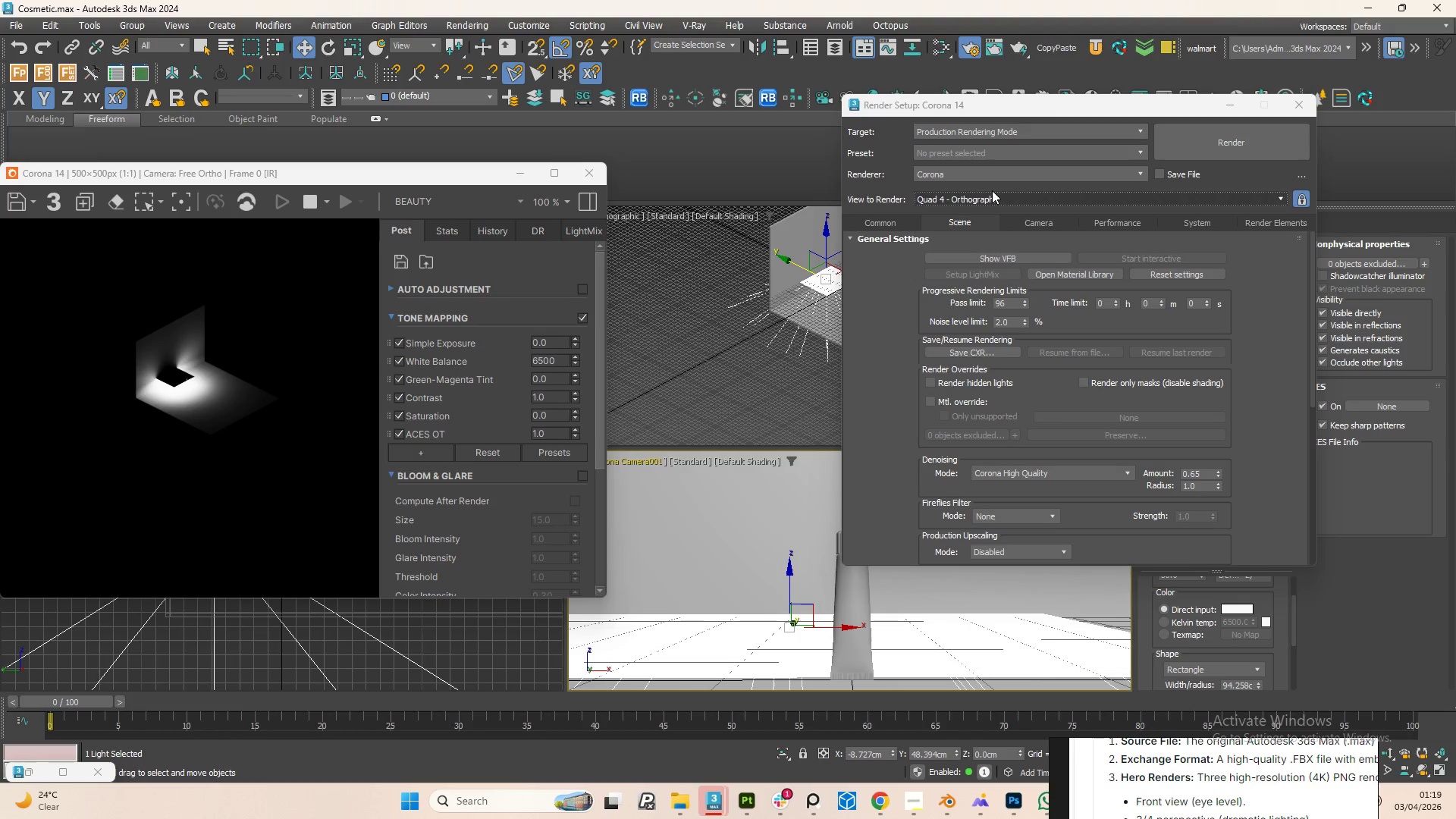 
left_click([993, 200])
 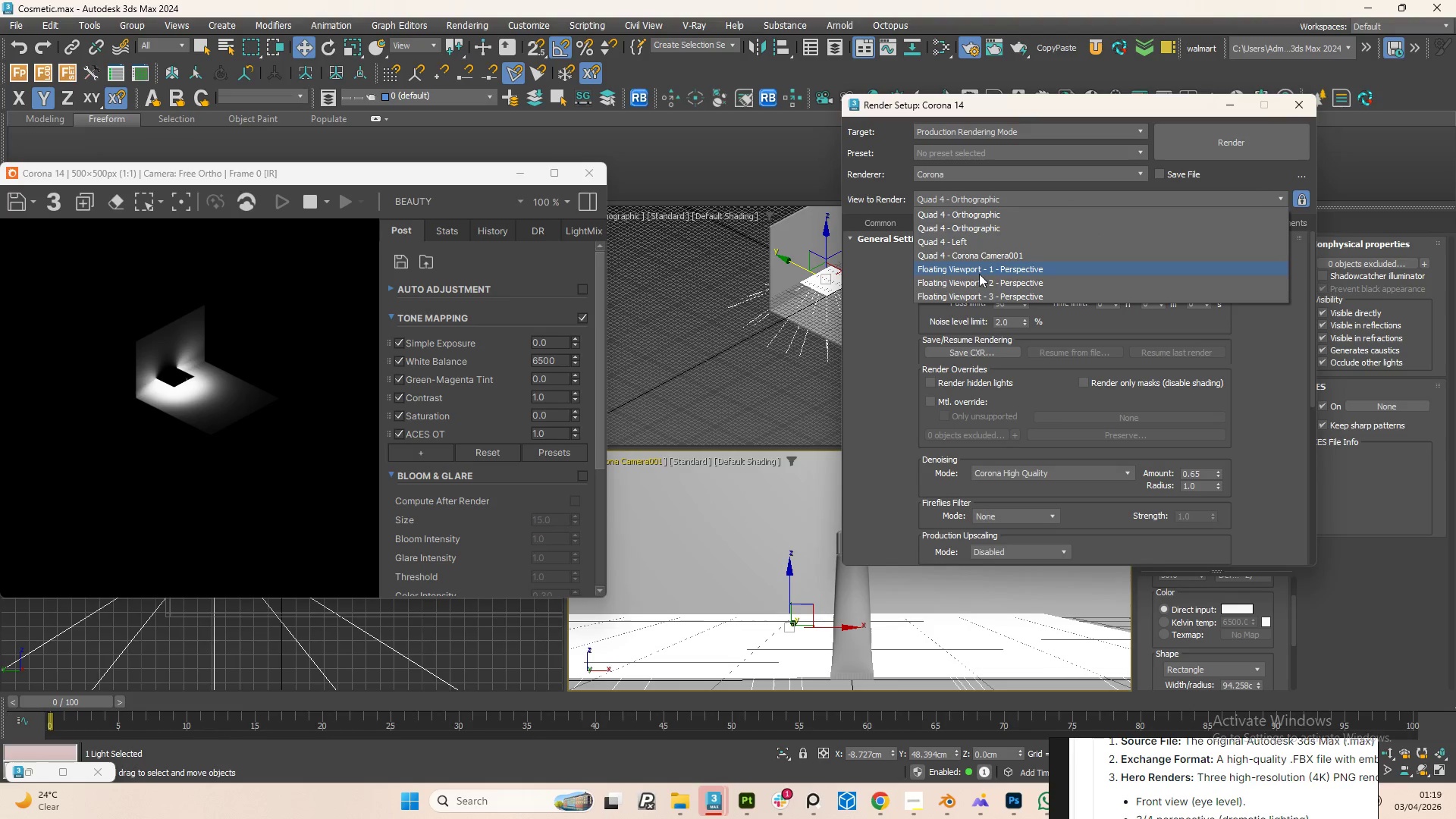 
left_click([978, 255])
 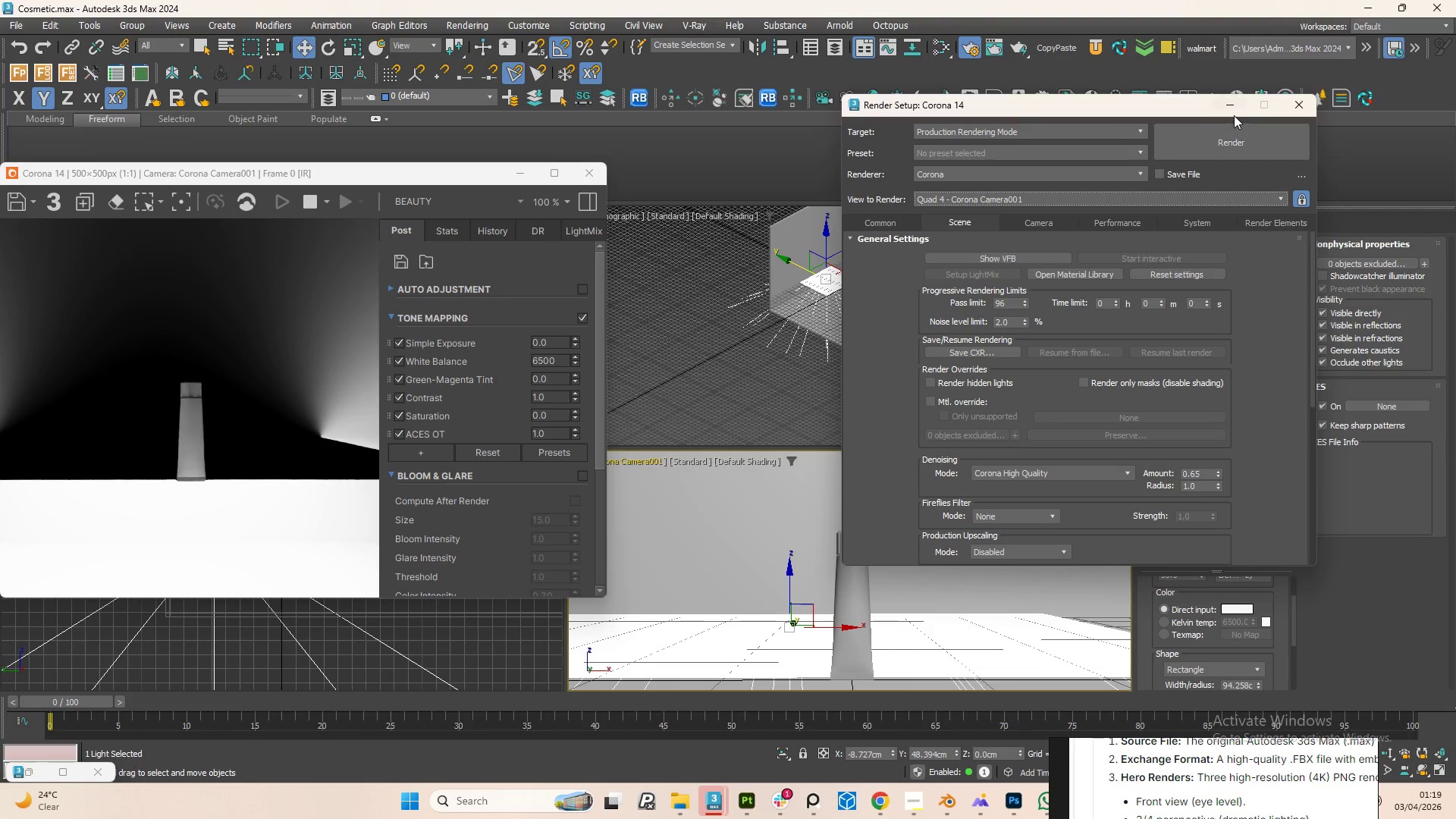 
left_click([1224, 99])
 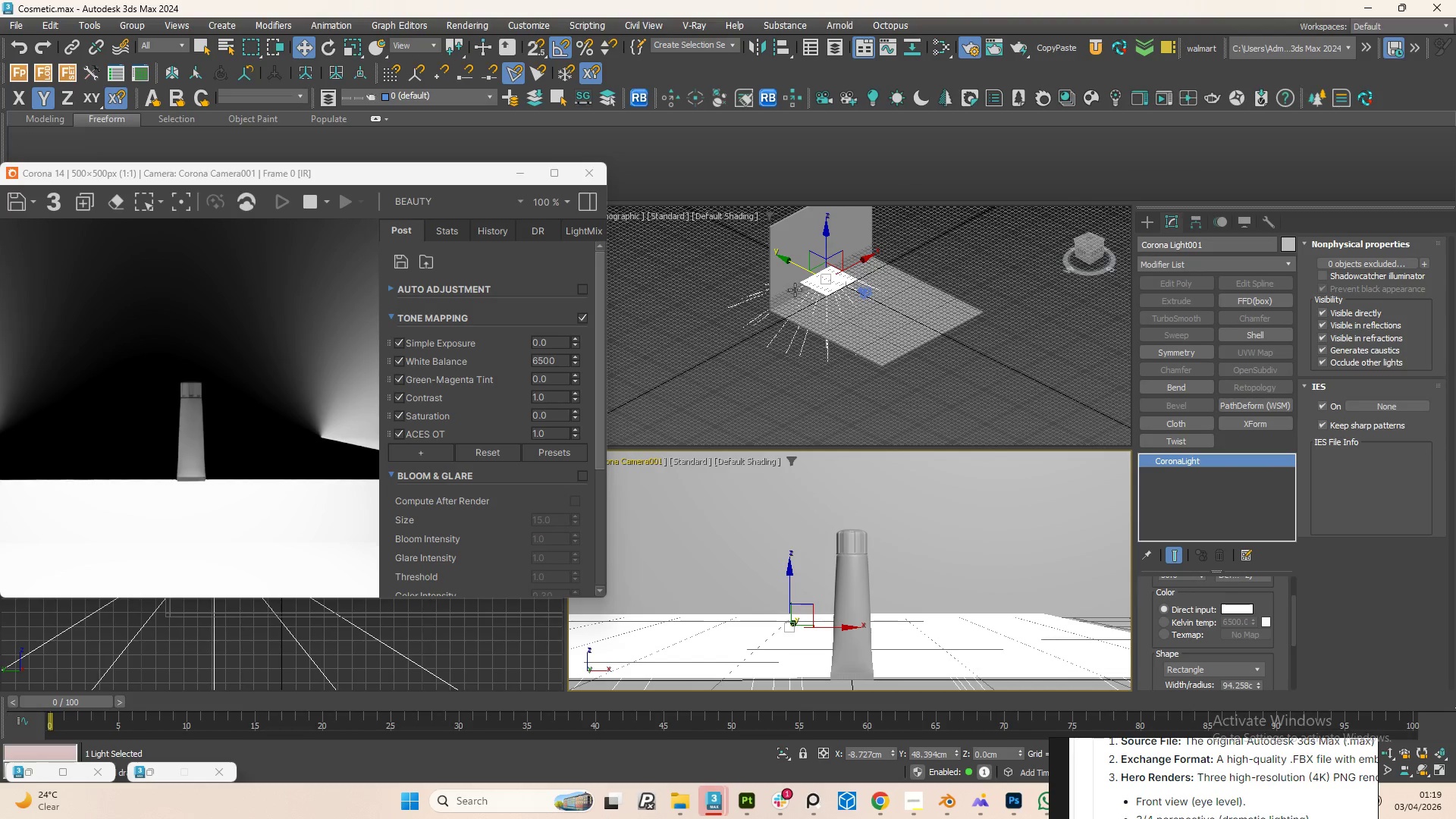 
scroll: coordinate [834, 312], scroll_direction: up, amount: 1.0
 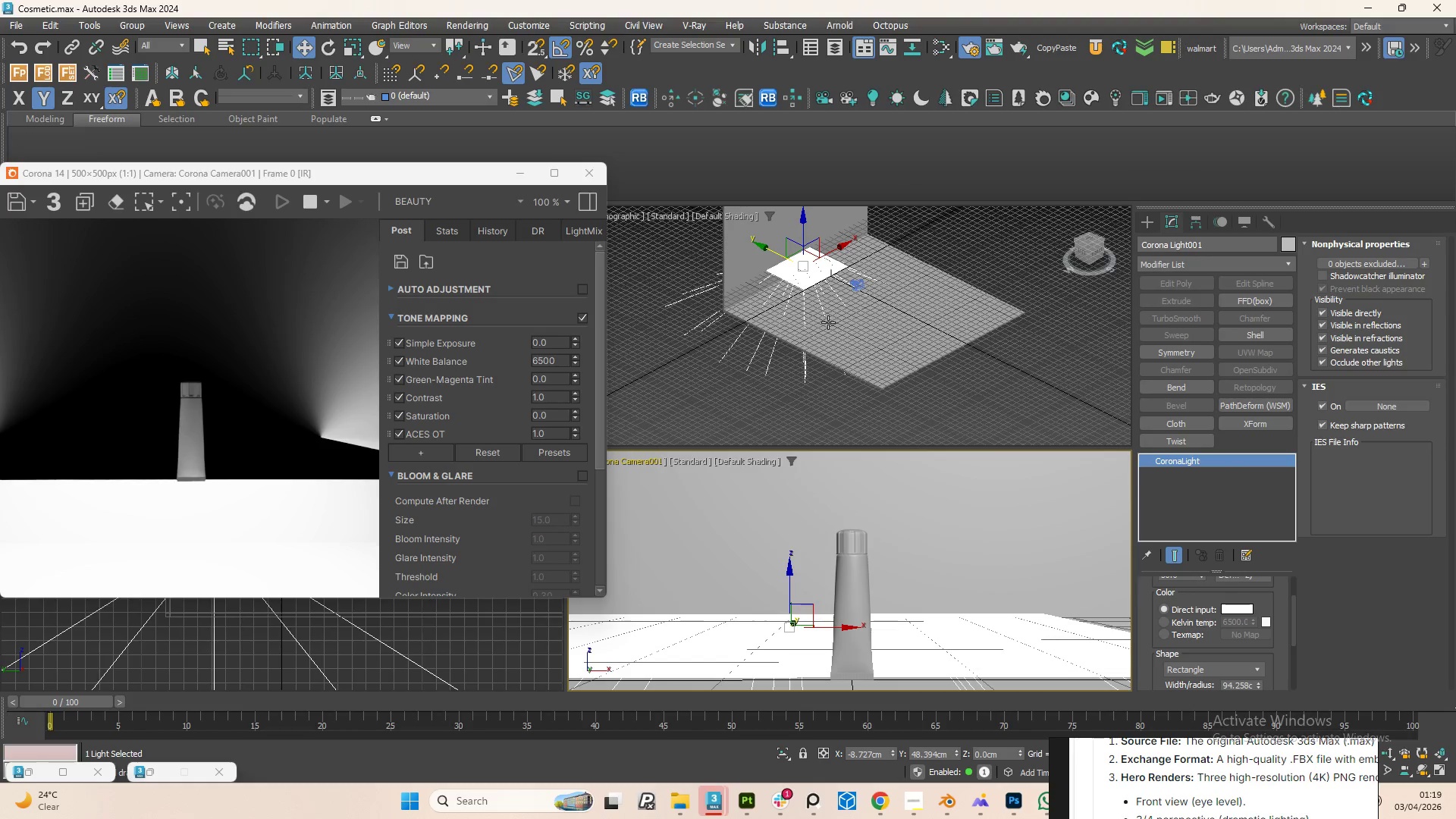 
hold_key(key=AltLeft, duration=1.25)
 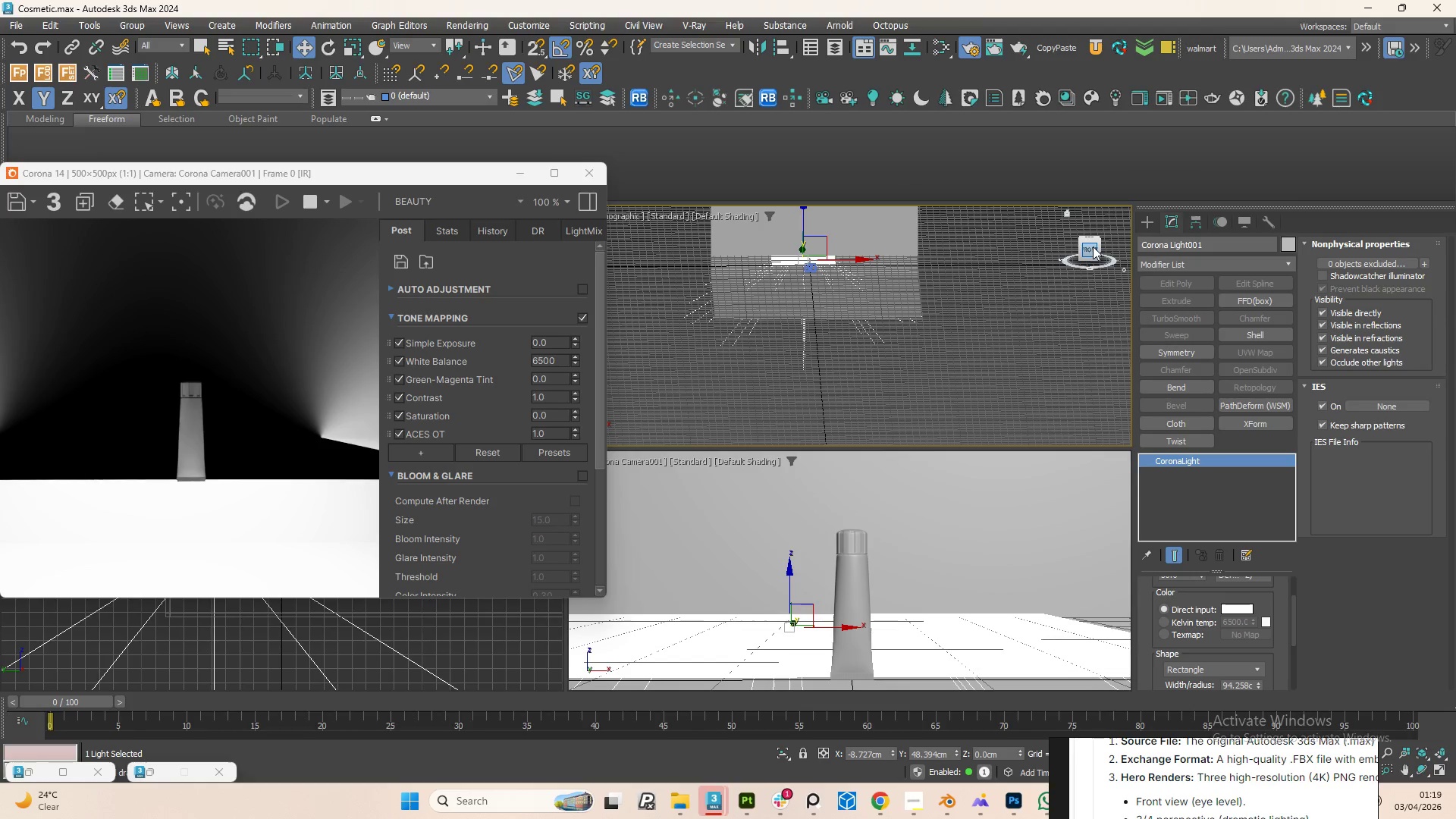 
left_click([1091, 248])
 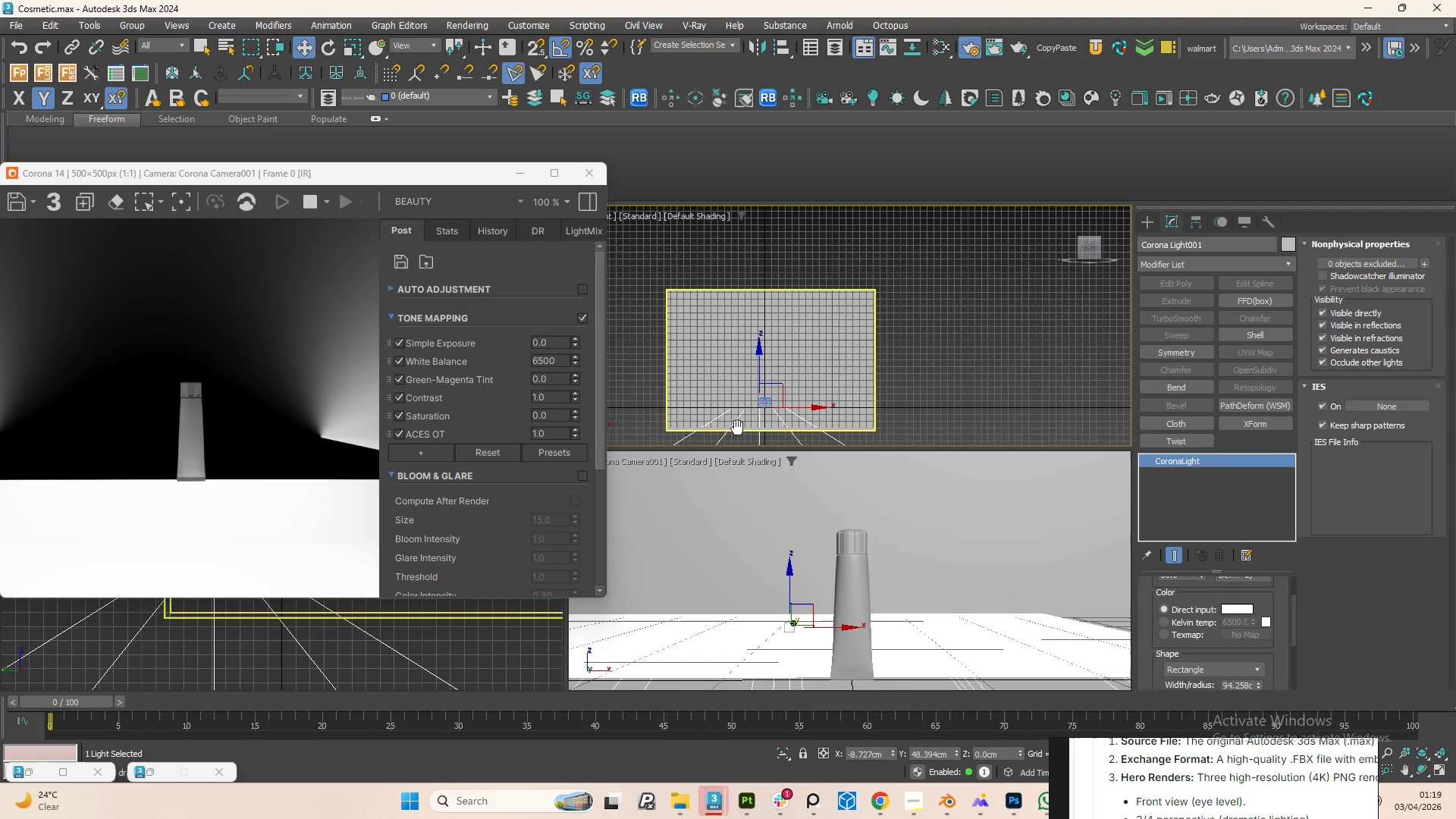 
scroll: coordinate [752, 425], scroll_direction: up, amount: 4.0
 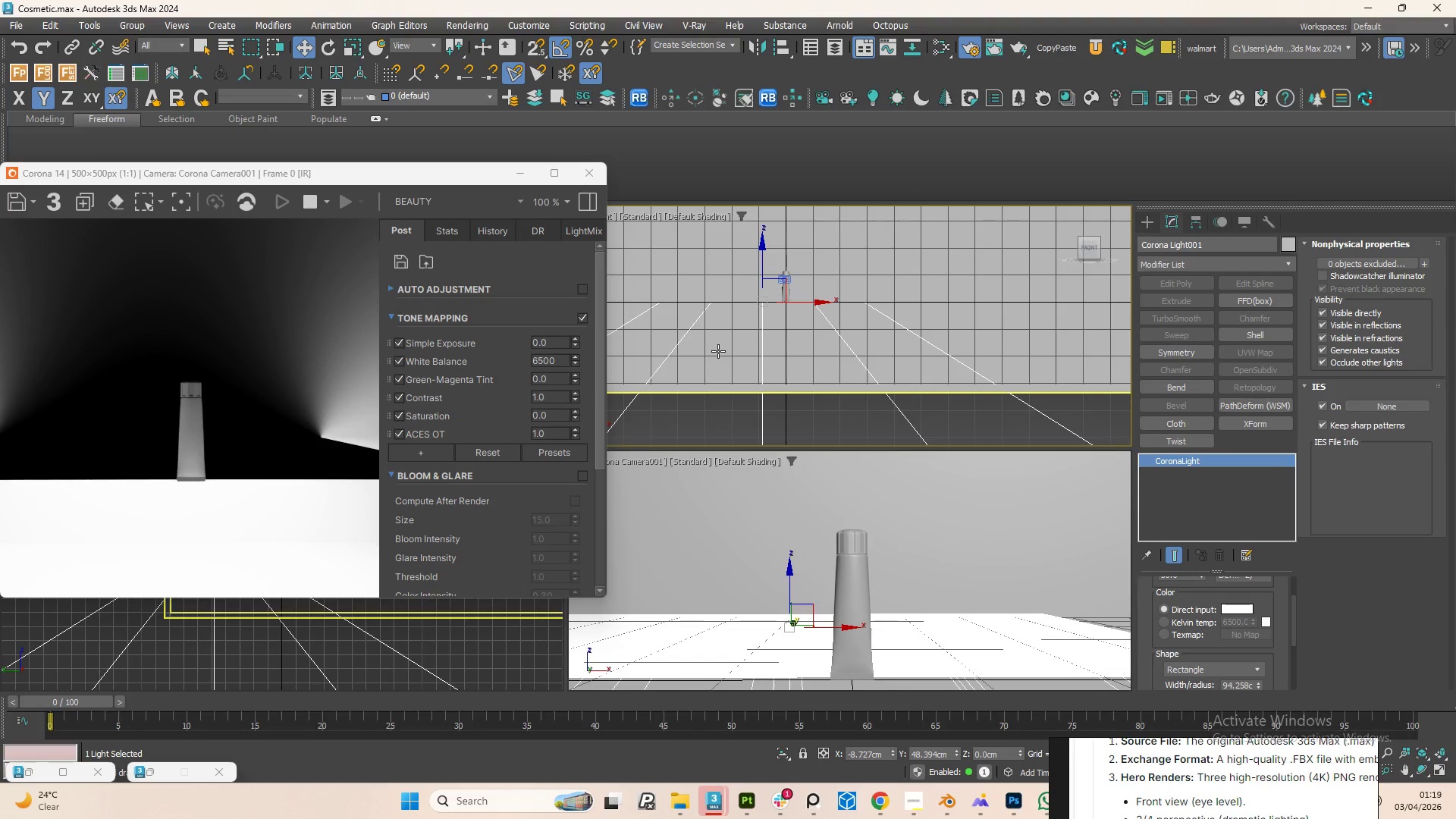 
scroll: coordinate [772, 348], scroll_direction: down, amount: 2.0
 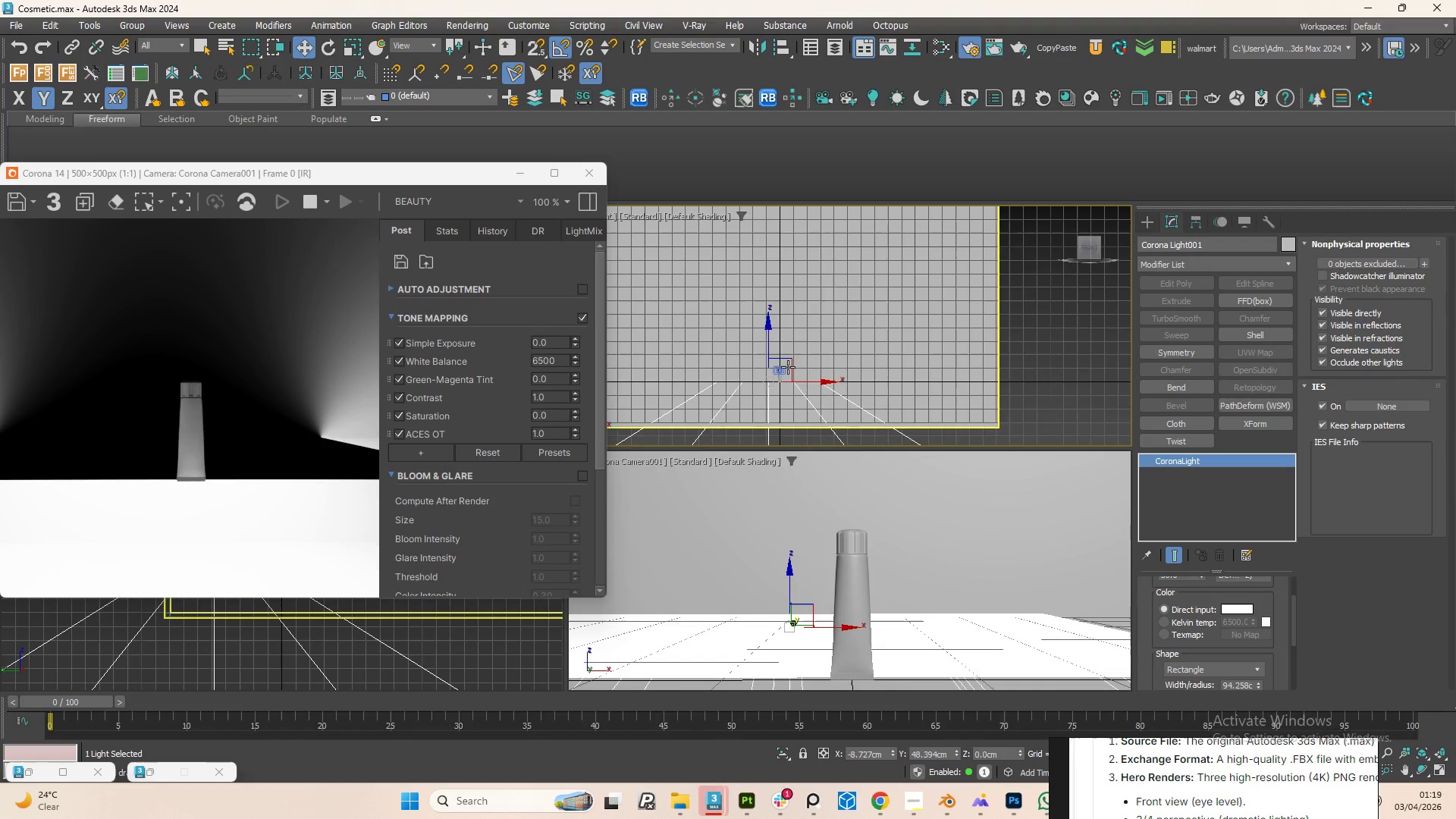 
scroll: coordinate [789, 363], scroll_direction: up, amount: 3.0
 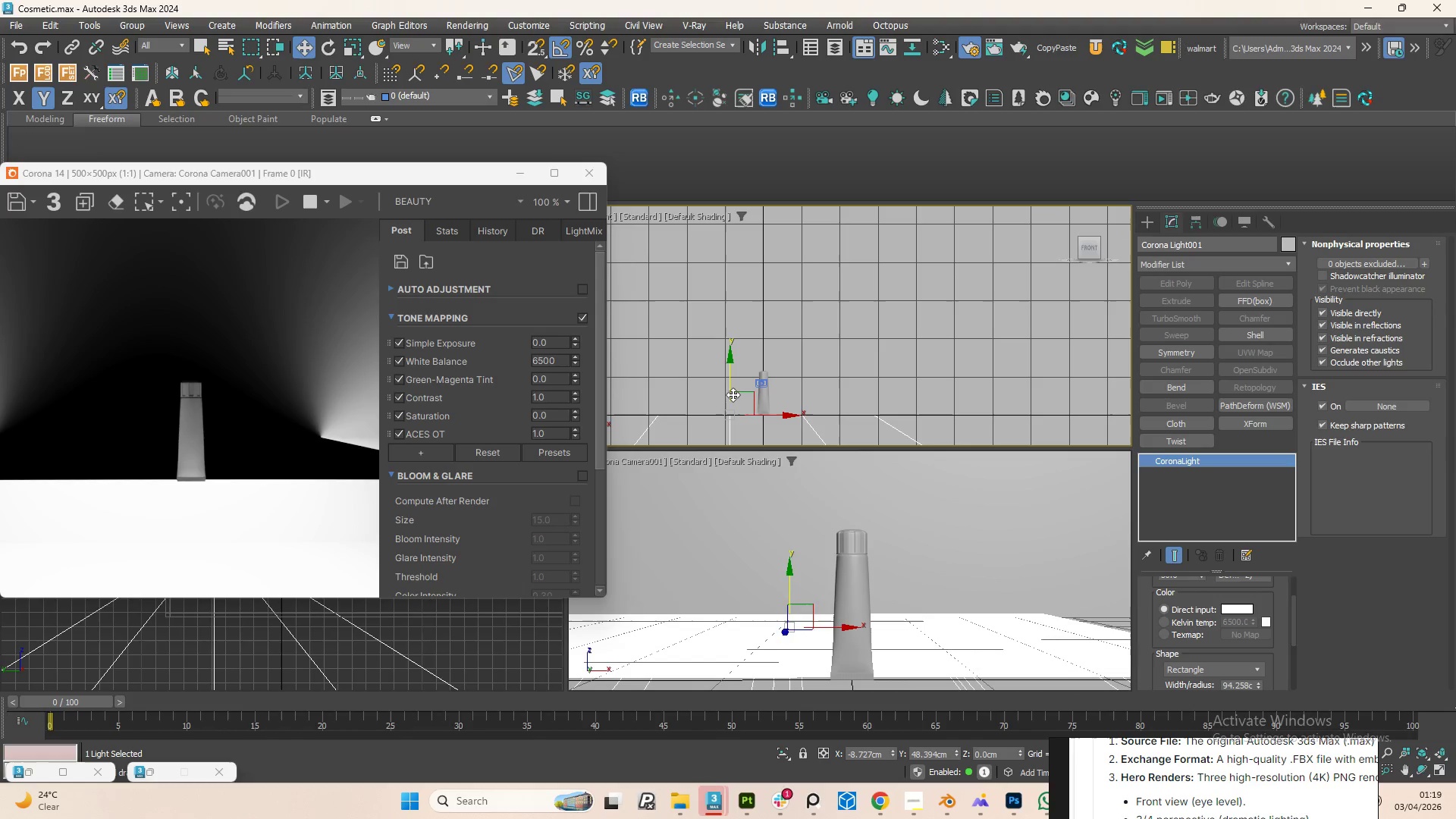 
left_click_drag(start_coordinate=[736, 393], to_coordinate=[787, 105])
 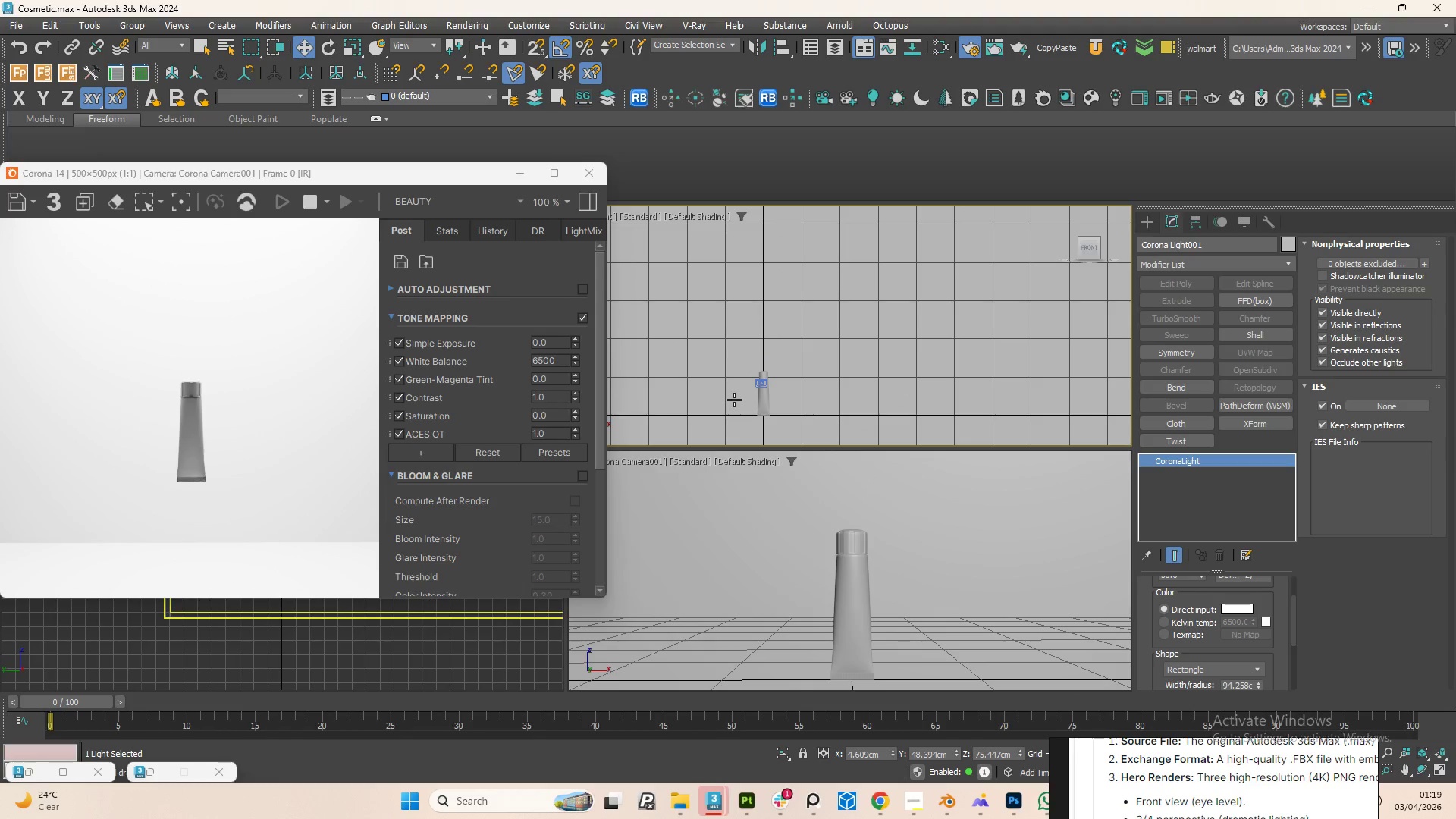 
scroll: coordinate [888, 356], scroll_direction: down, amount: 8.0
 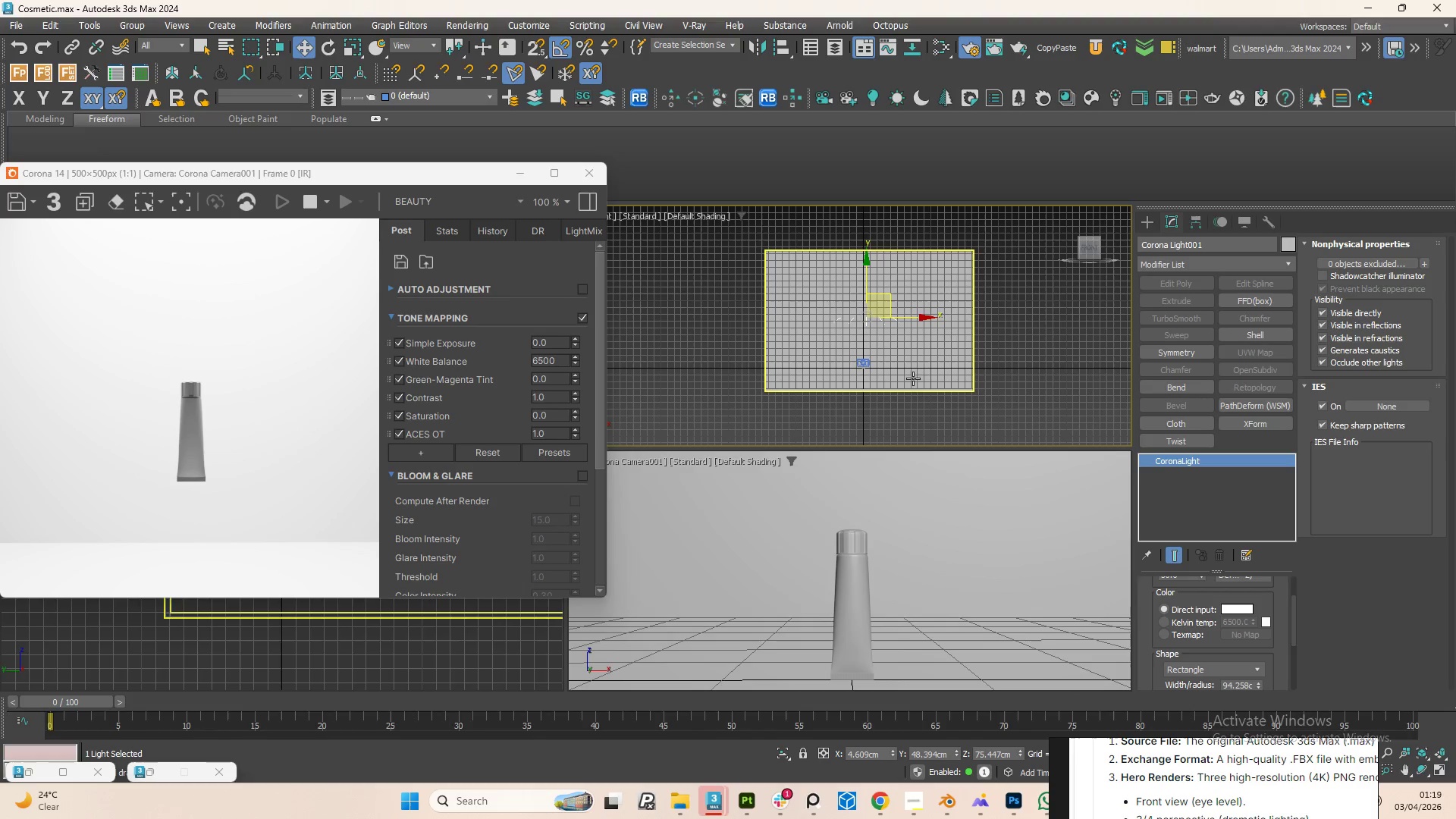 
left_click([923, 355])
 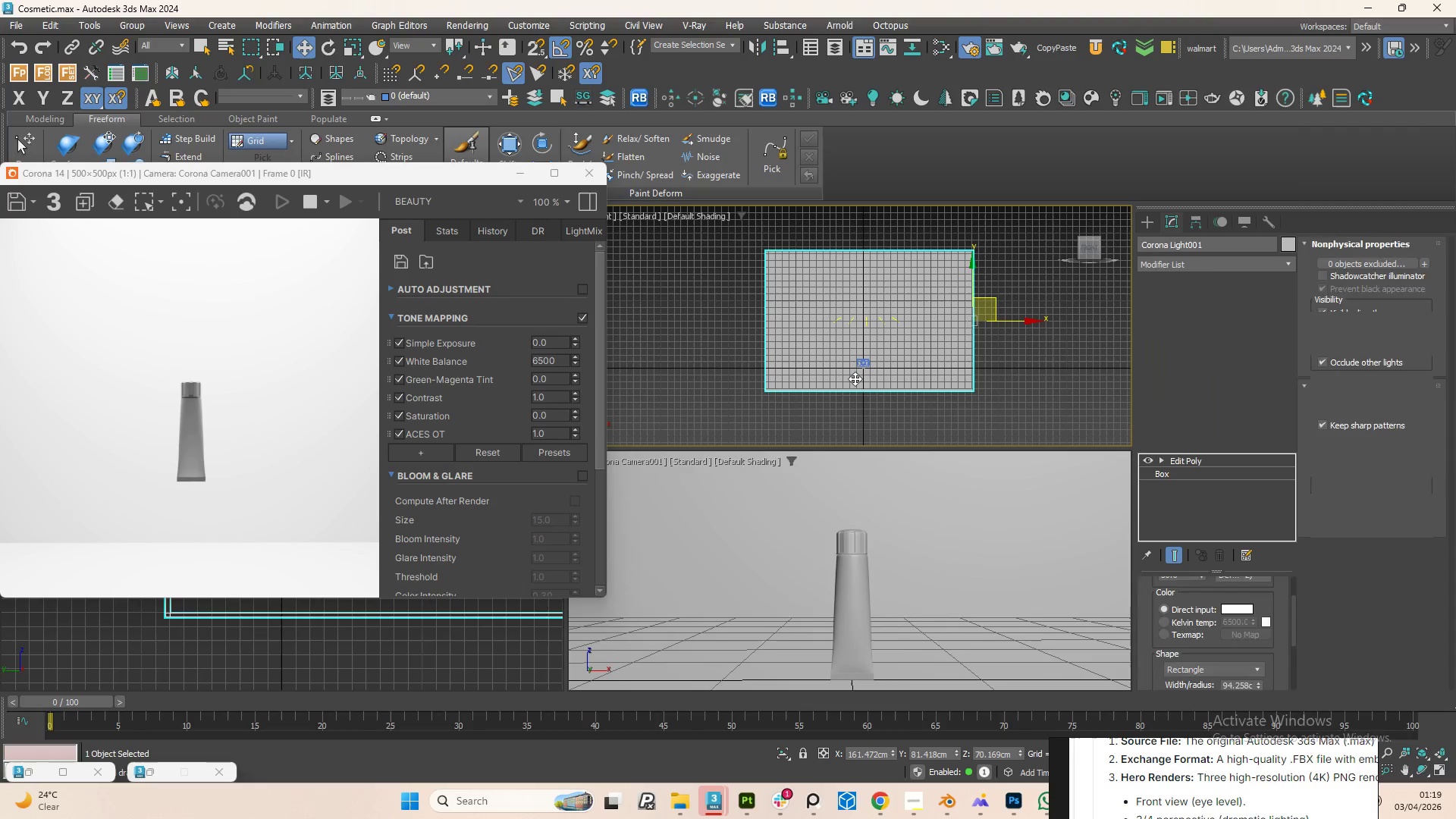 
scroll: coordinate [853, 381], scroll_direction: up, amount: 3.0
 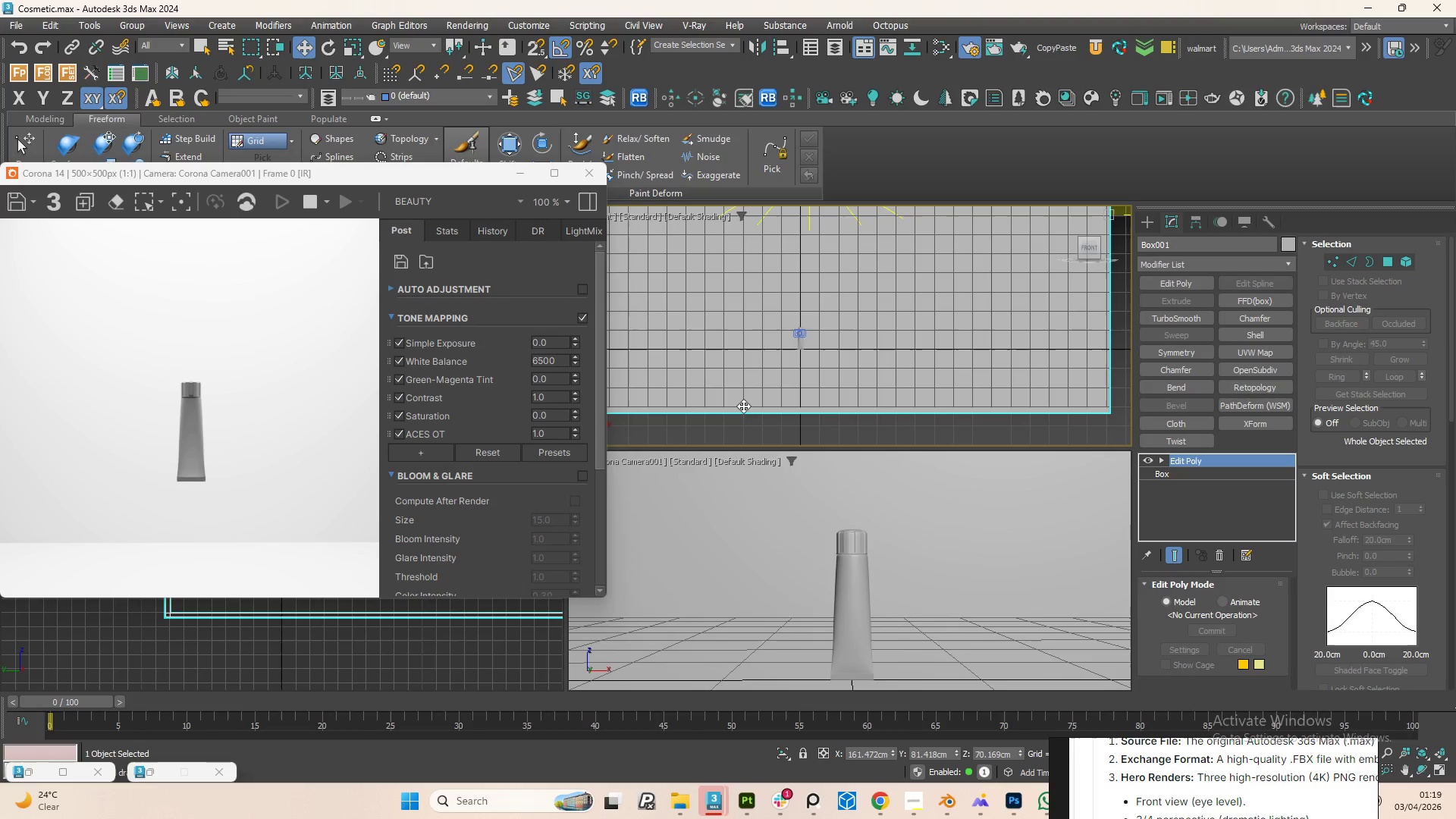 
key(G)
 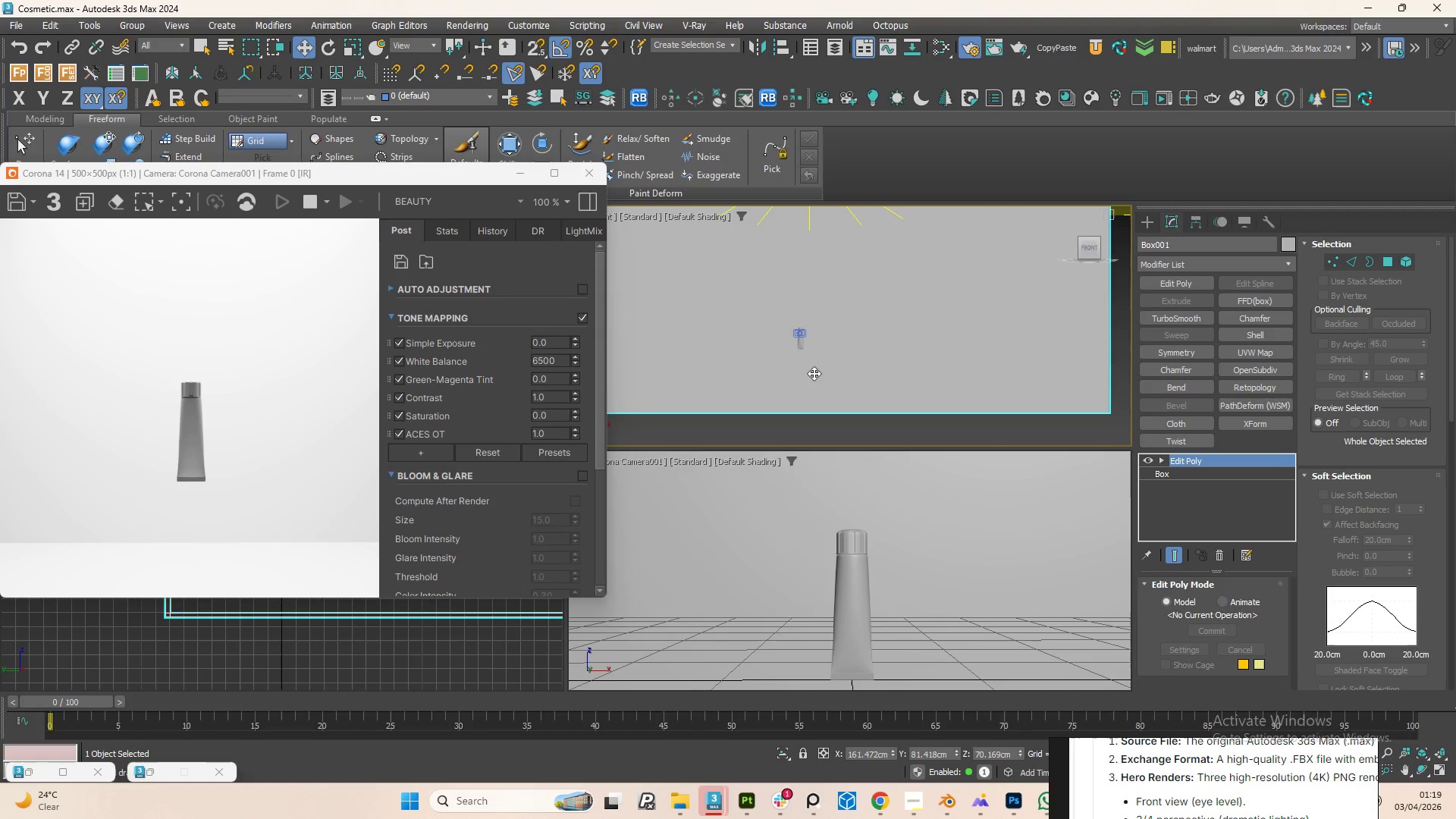 
scroll: coordinate [814, 373], scroll_direction: down, amount: 2.0
 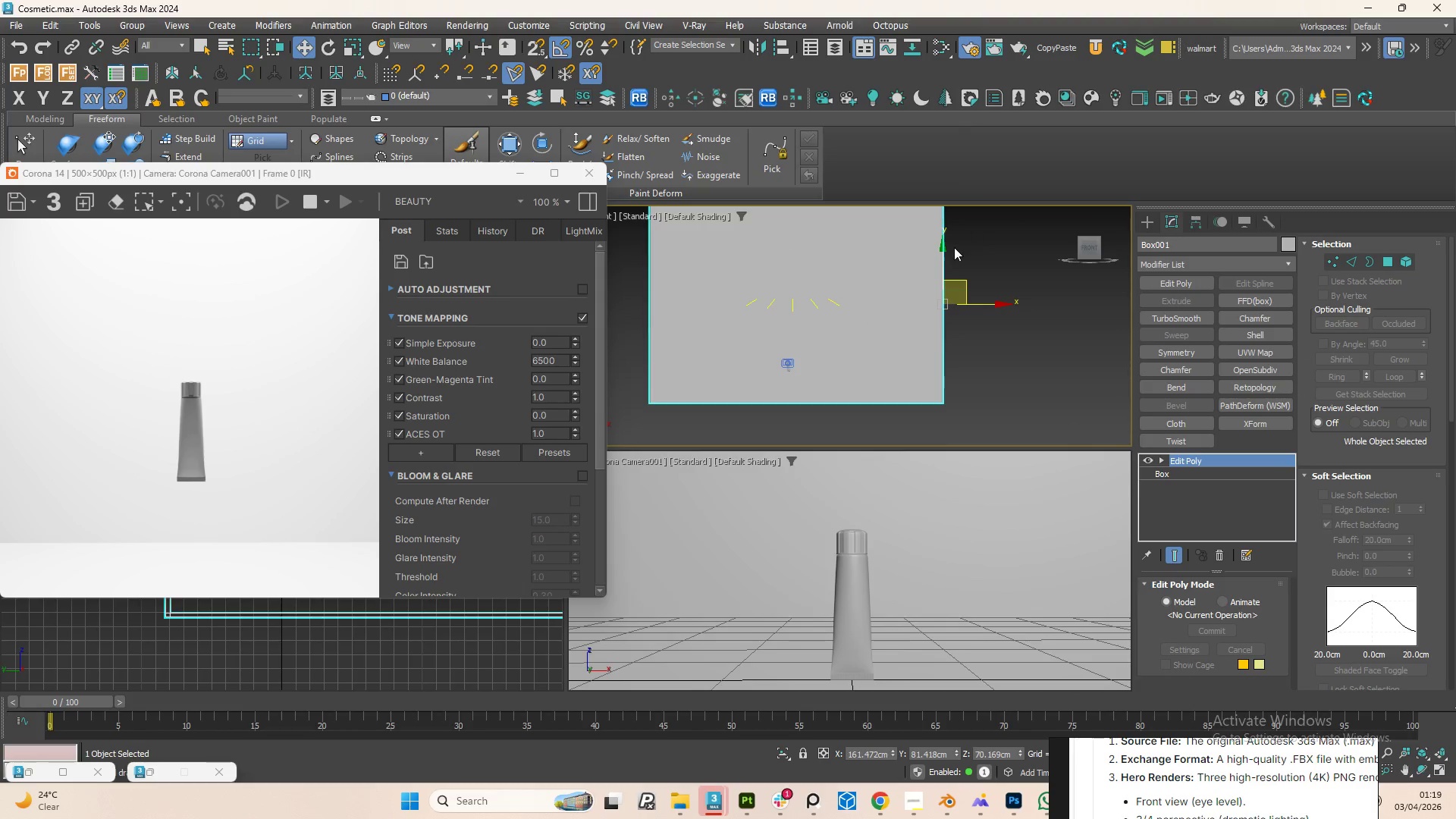 
left_click_drag(start_coordinate=[942, 248], to_coordinate=[938, 227])
 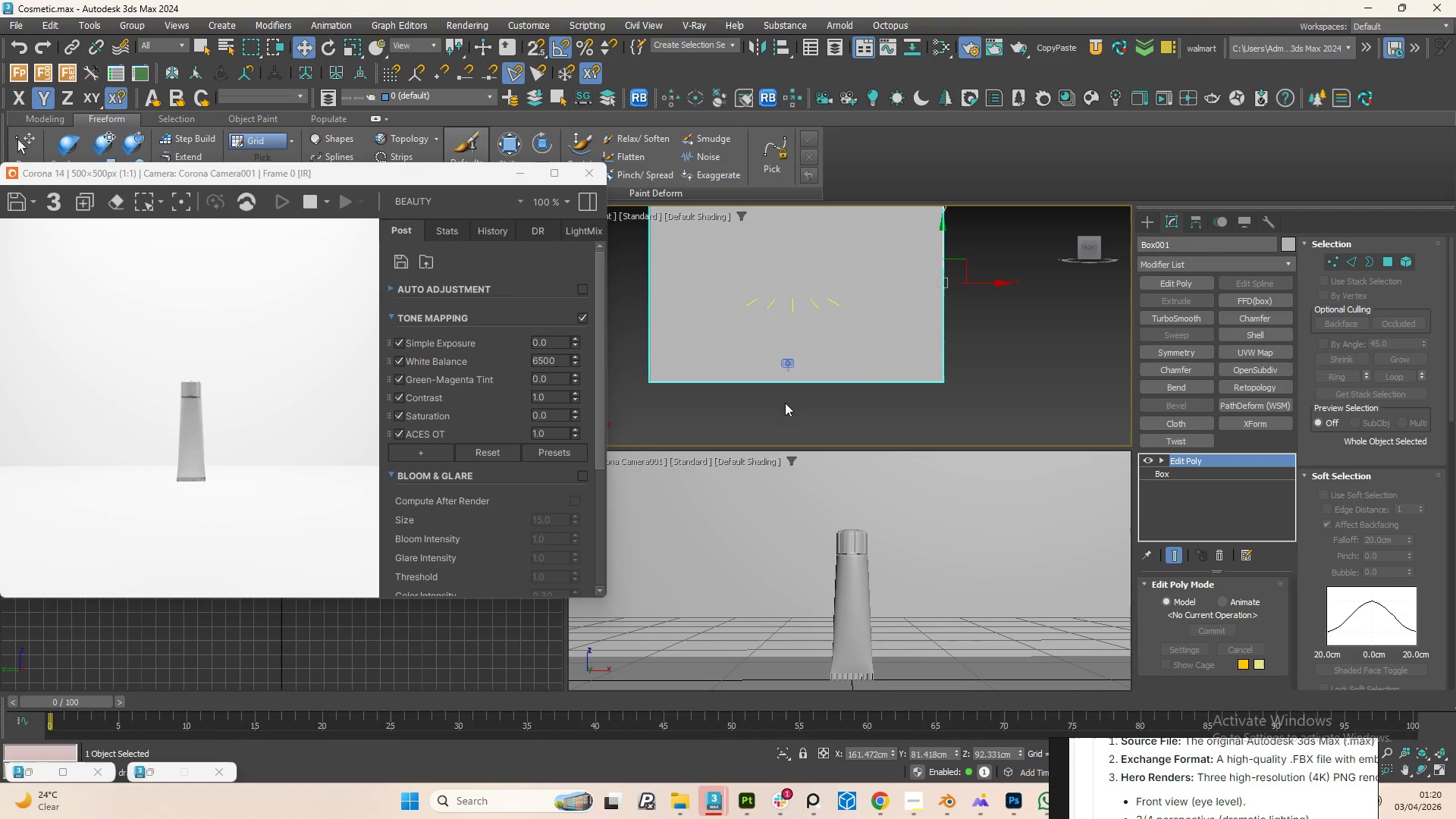 
scroll: coordinate [805, 359], scroll_direction: up, amount: 5.0
 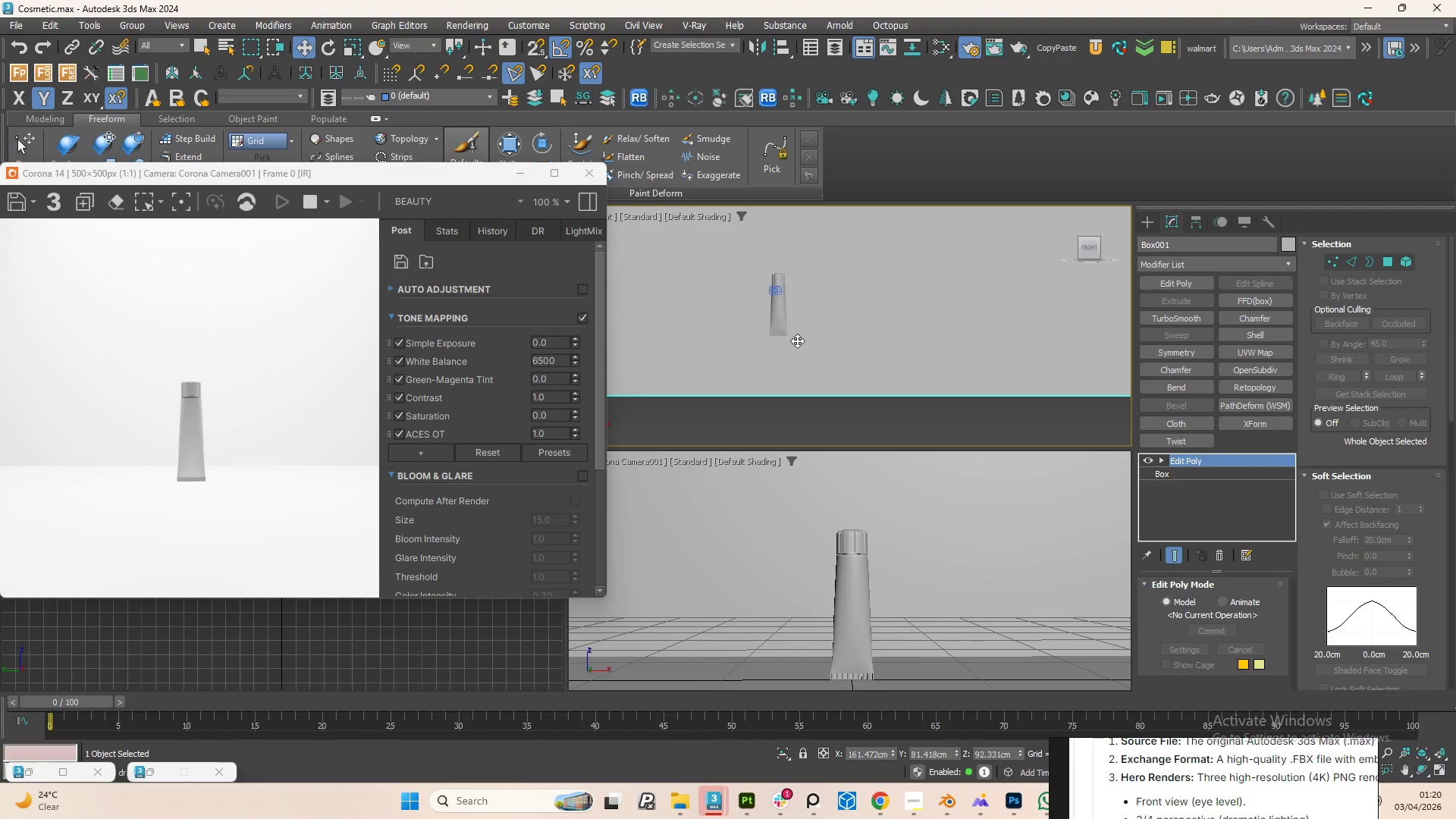 
key(F3)
 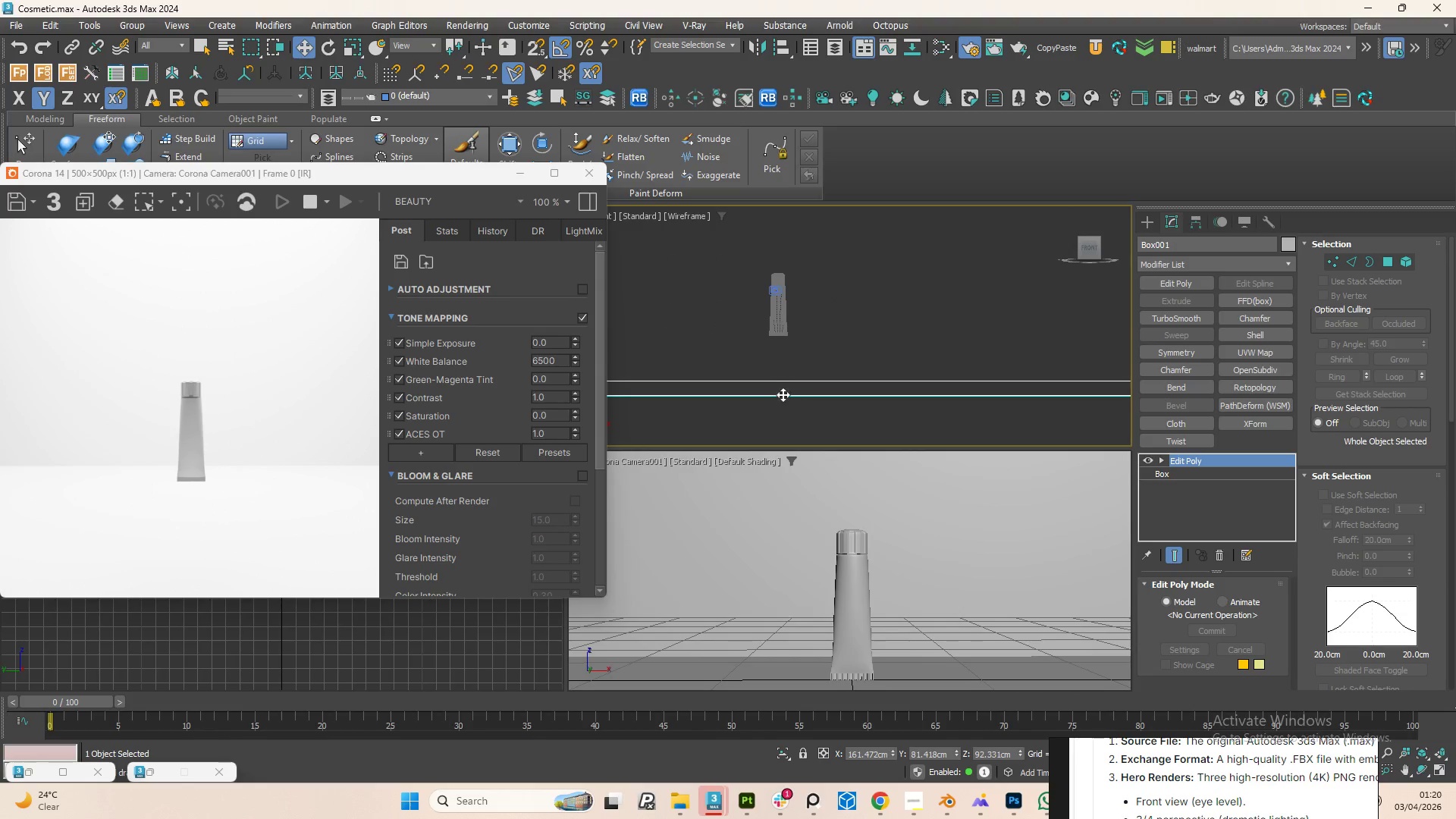 
left_click_drag(start_coordinate=[783, 398], to_coordinate=[780, 358])
 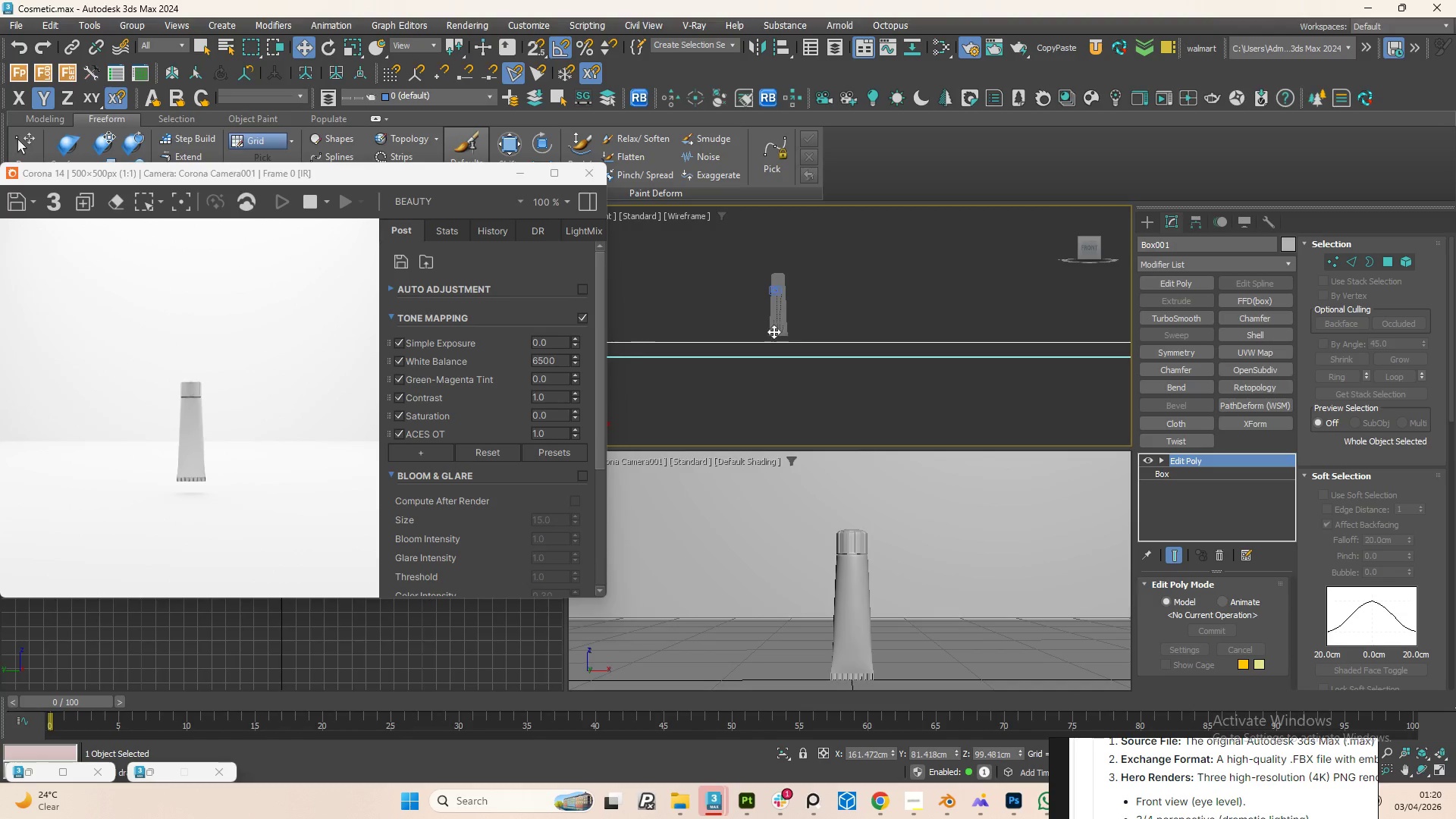 
scroll: coordinate [770, 349], scroll_direction: up, amount: 6.0
 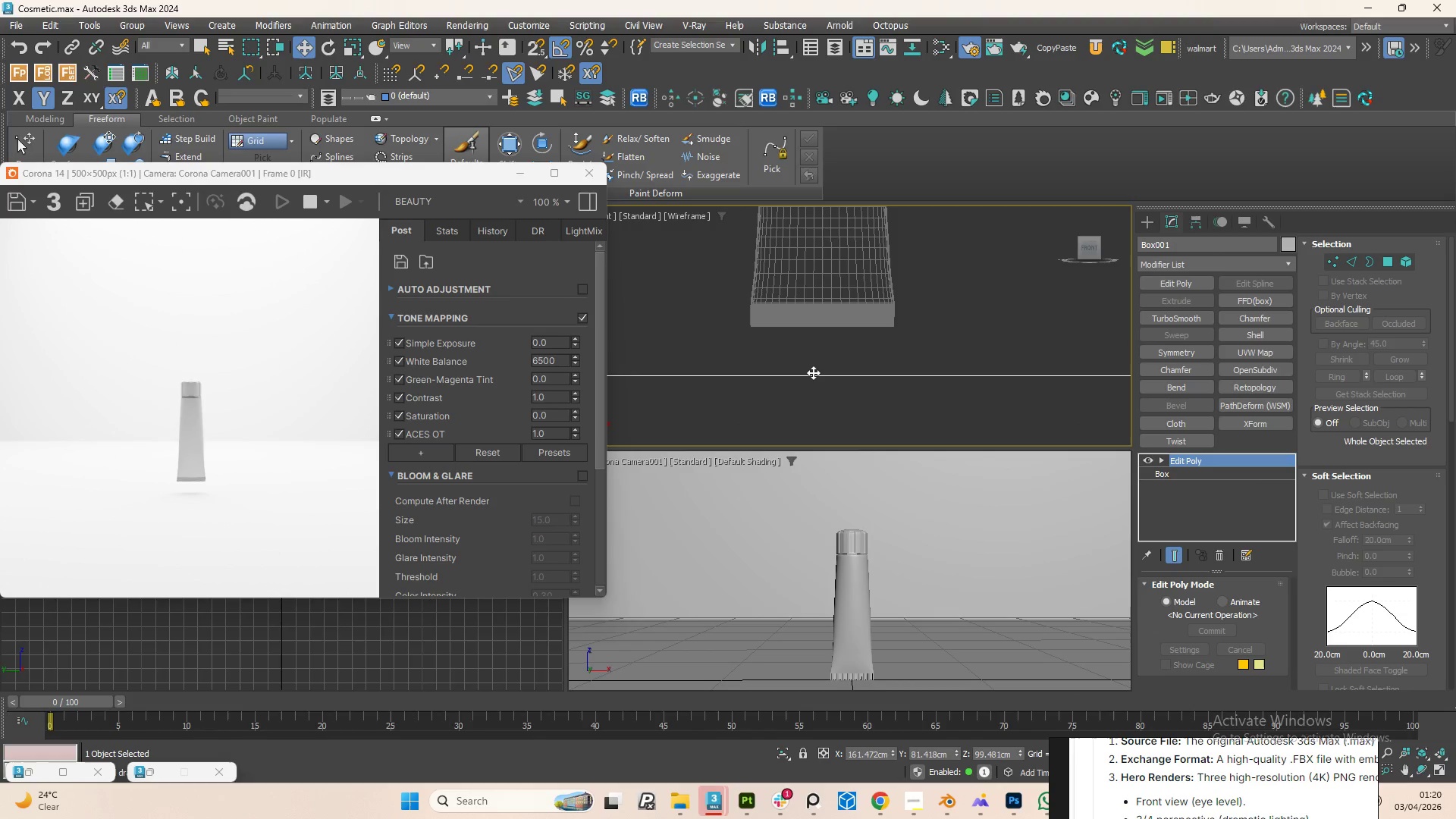 
left_click_drag(start_coordinate=[813, 372], to_coordinate=[824, 311])
 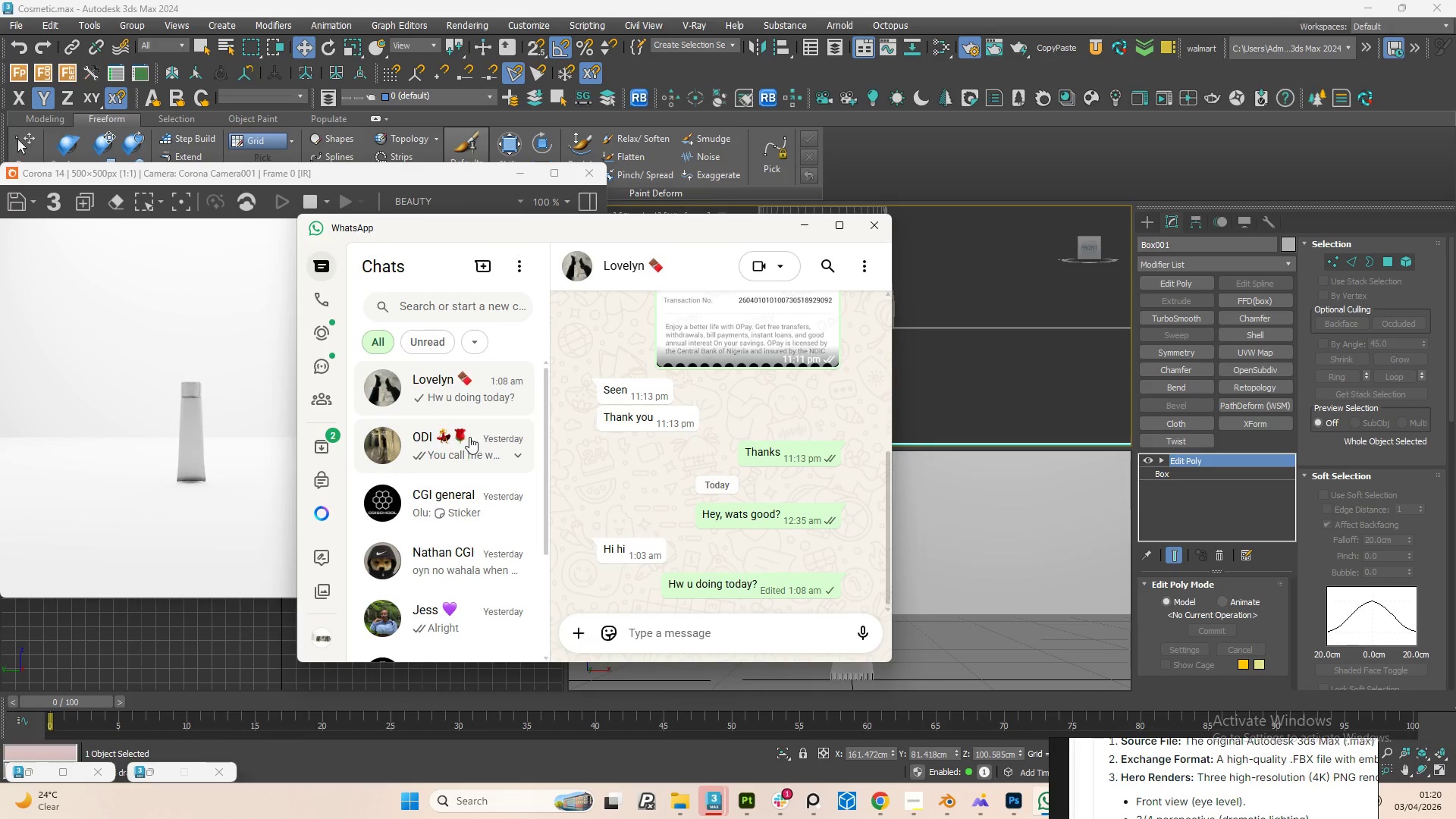 
left_click([441, 460])
 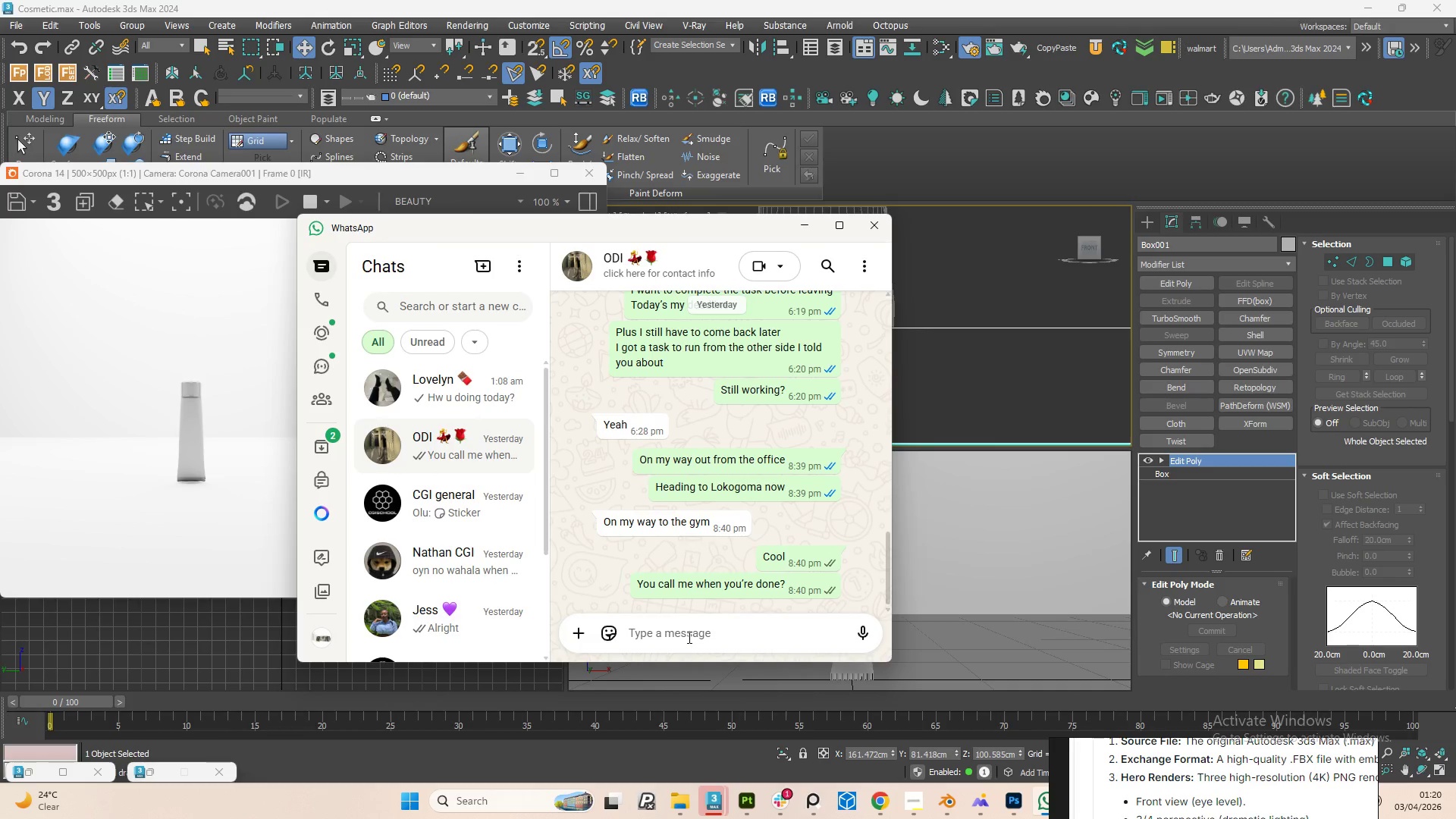 
left_click([687, 636])
 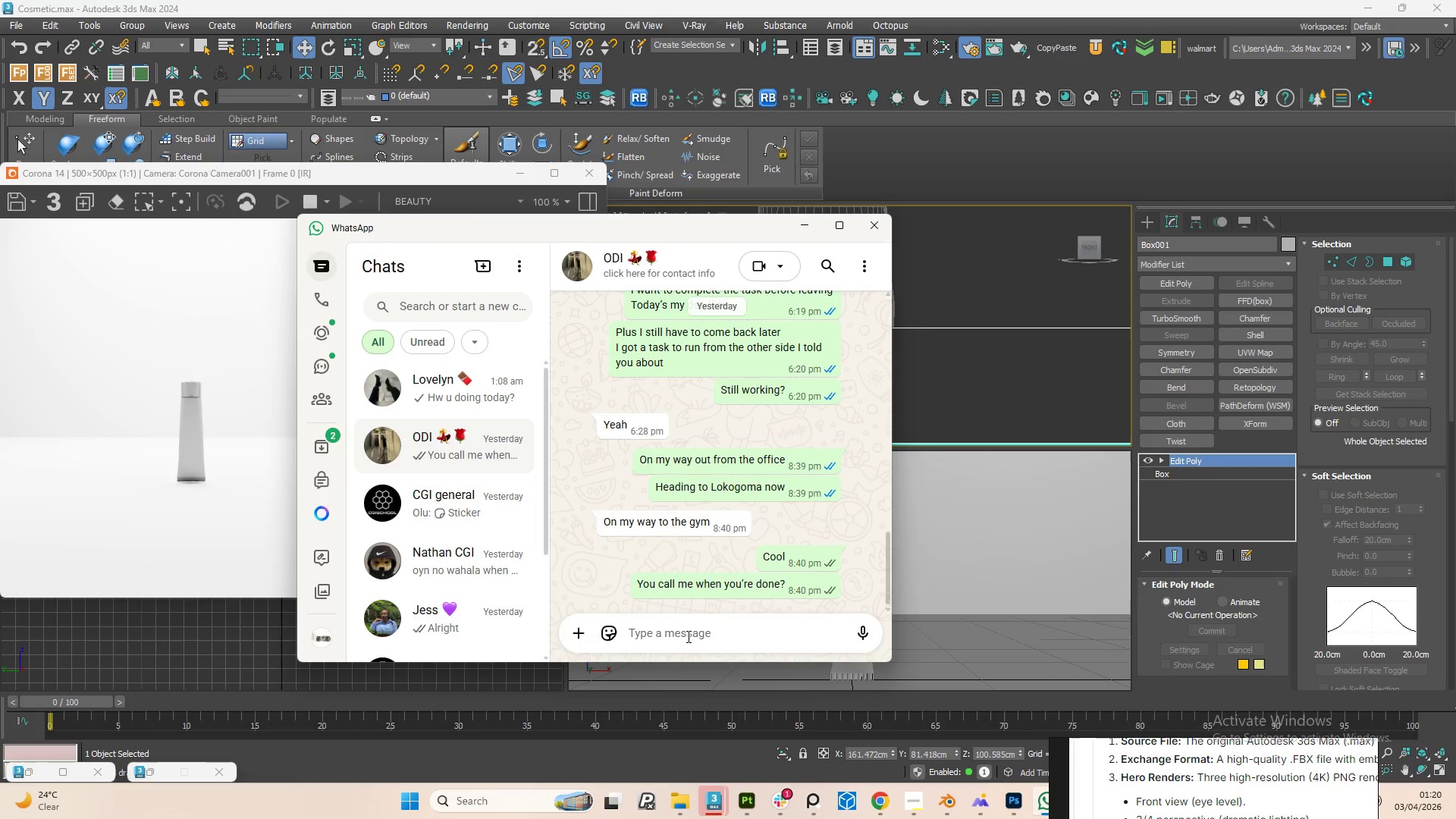 
type(Wats up)
 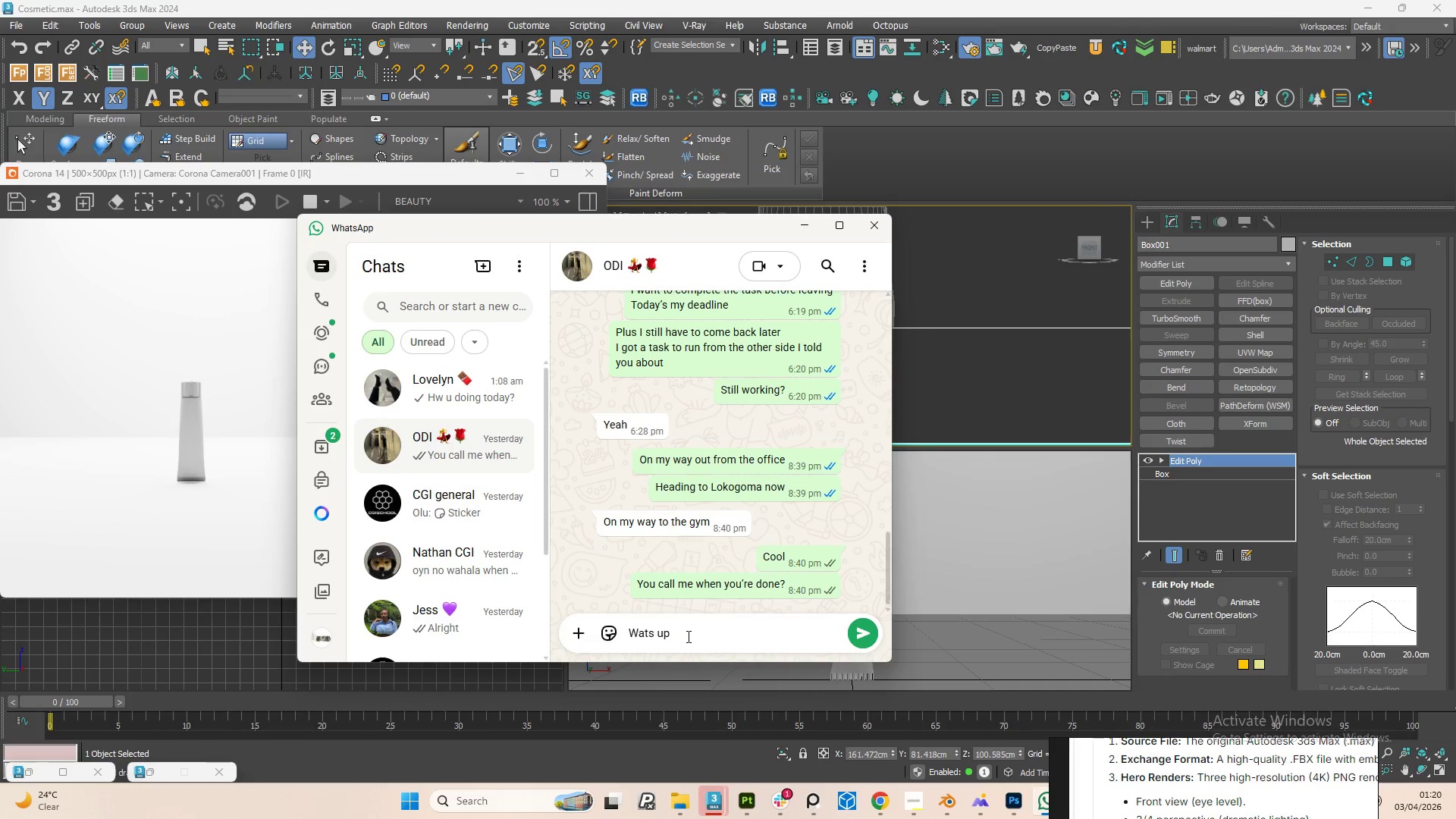 
key(Enter)
 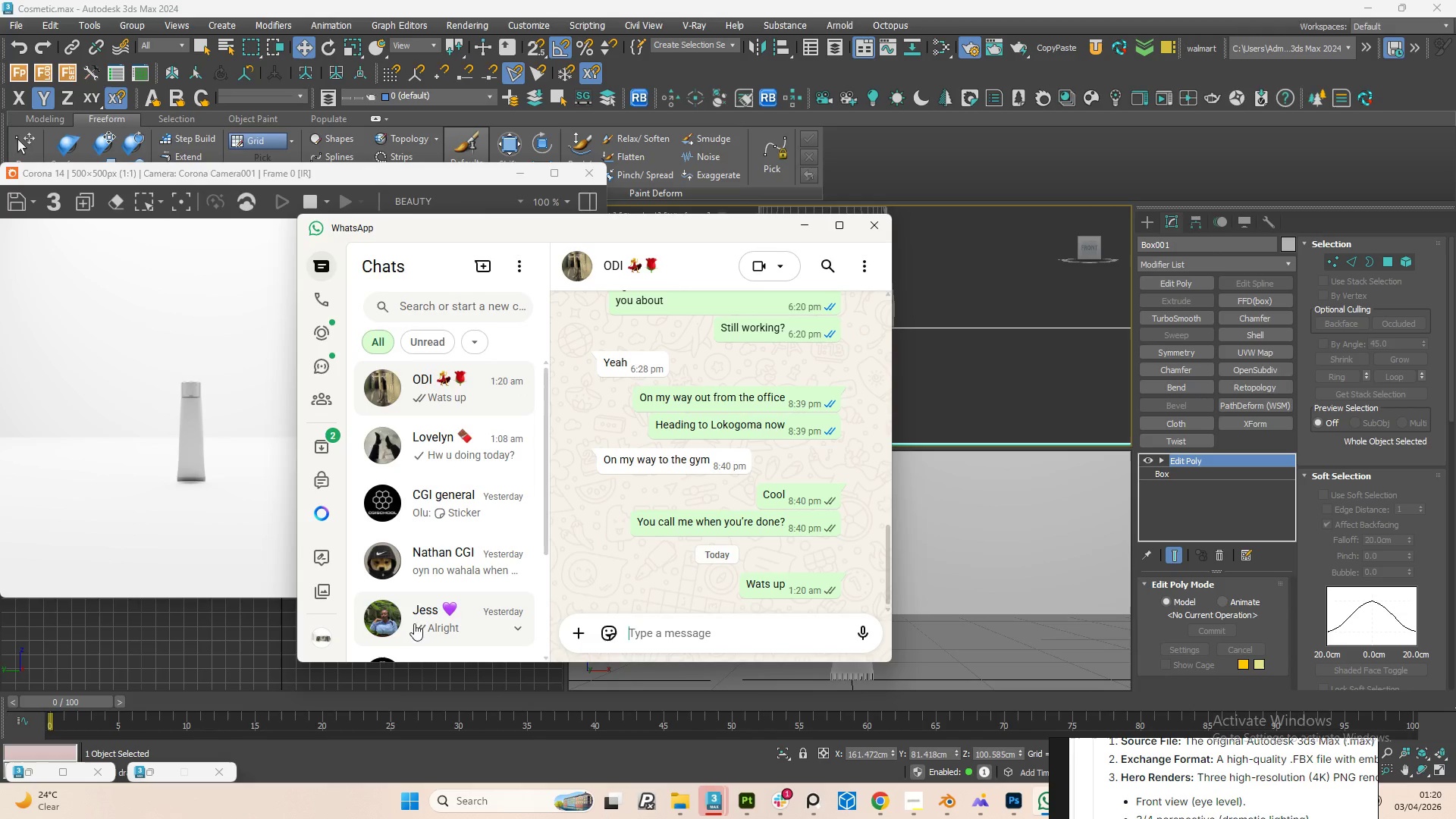 
left_click([485, 499])
 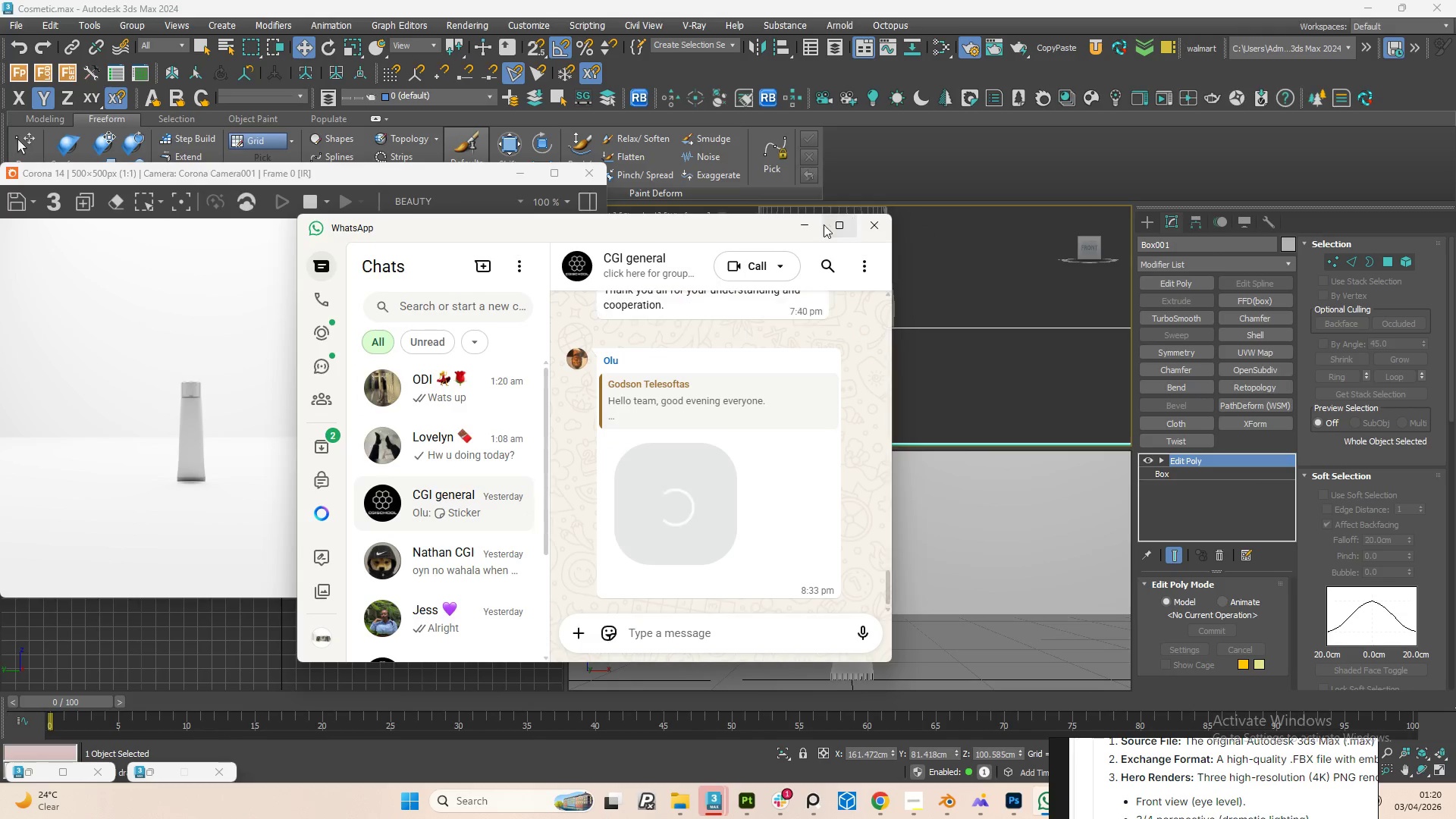 
left_click([805, 231])
 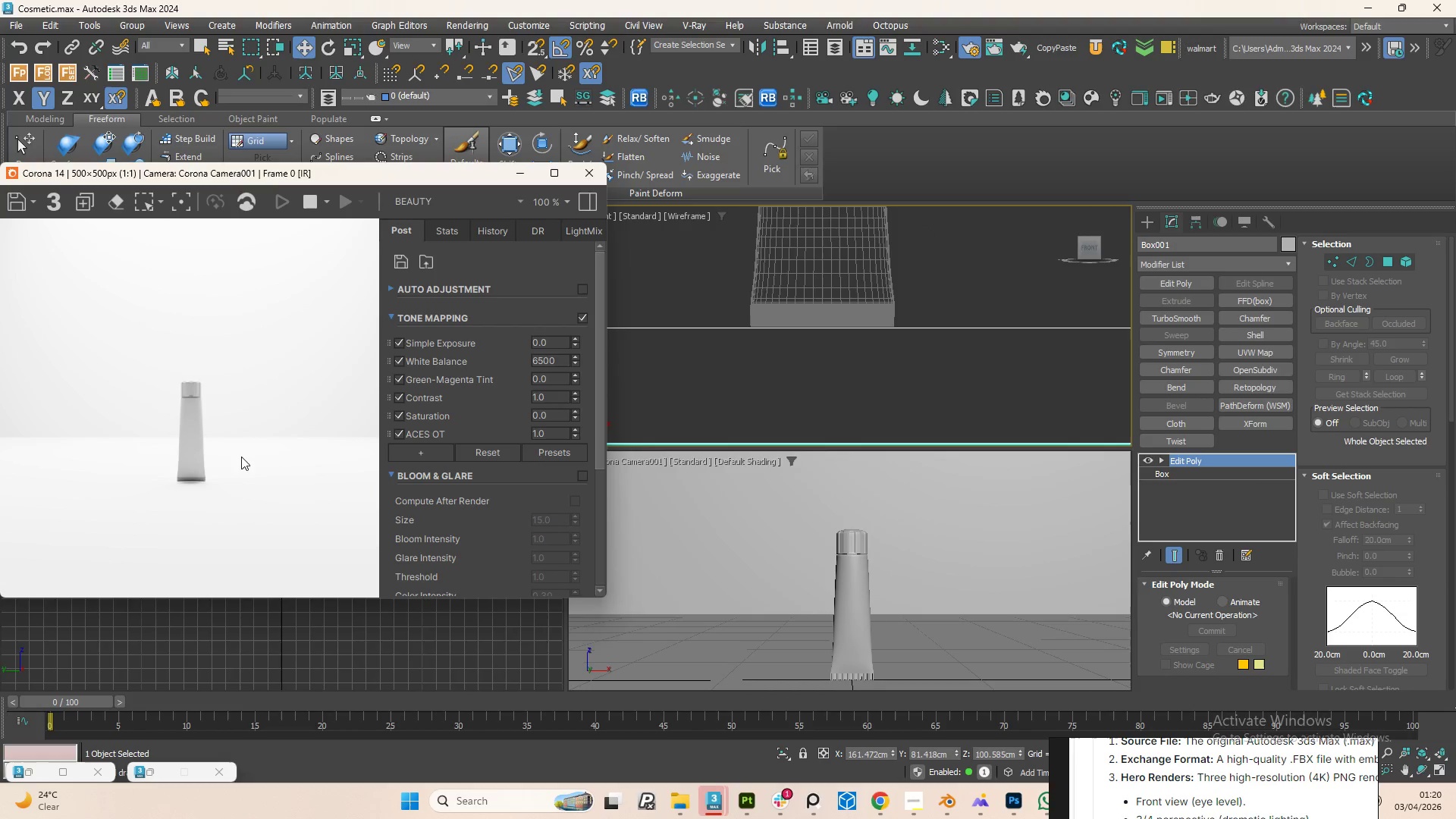 
scroll: coordinate [192, 394], scroll_direction: none, amount: 0.0
 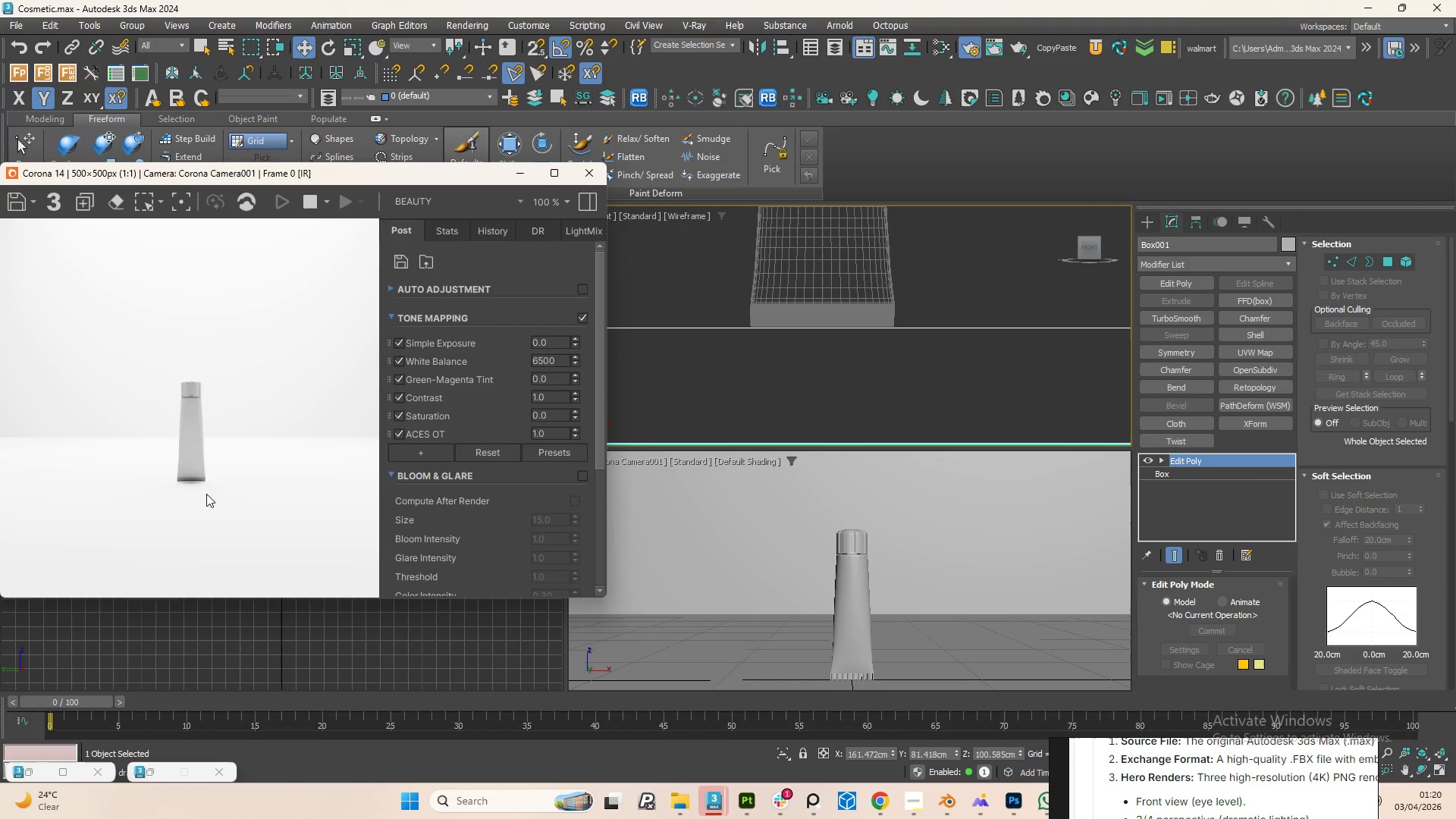 
scroll: coordinate [199, 488], scroll_direction: up, amount: 1.0
 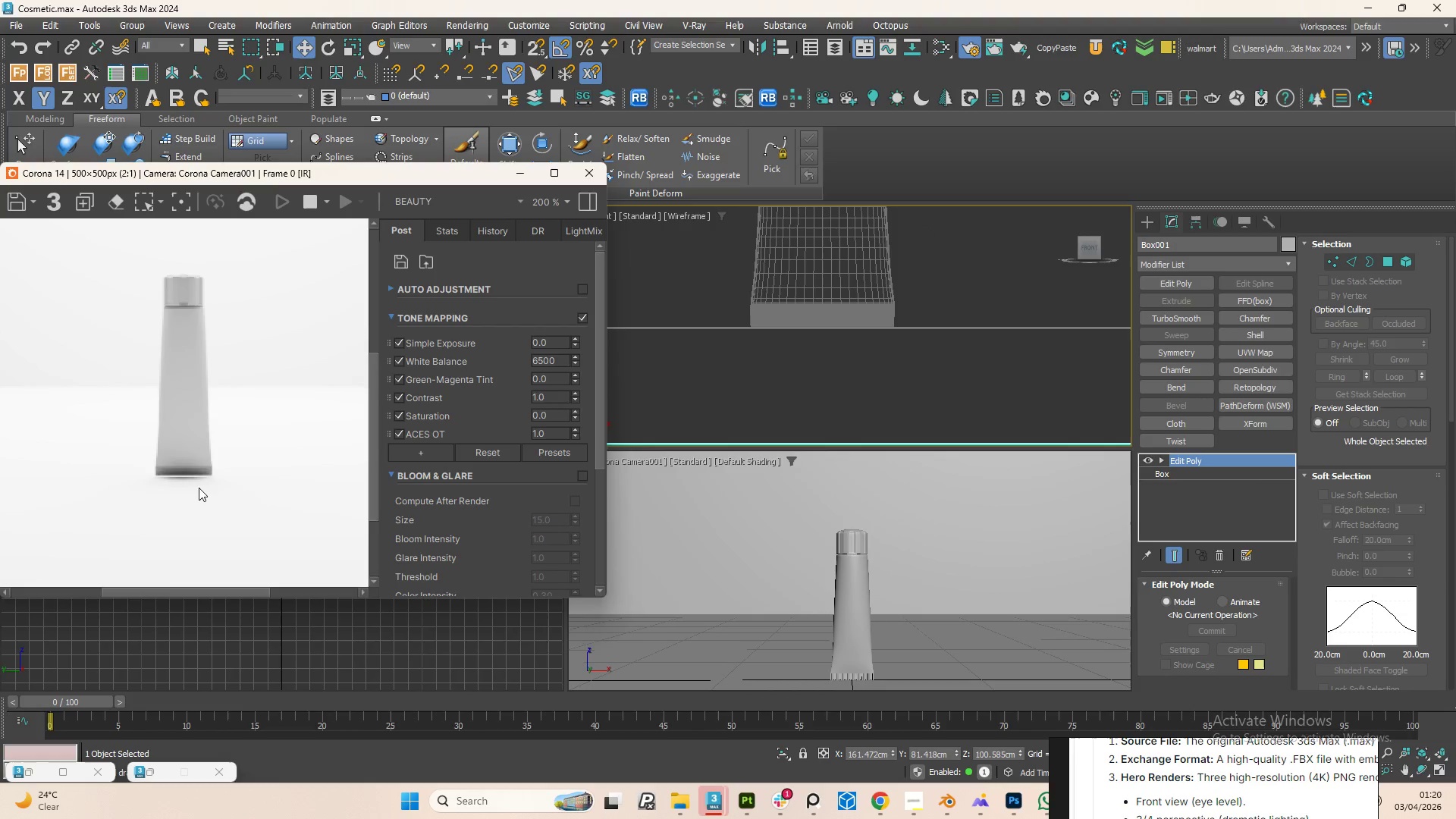 
scroll: coordinate [197, 492], scroll_direction: down, amount: 1.0
 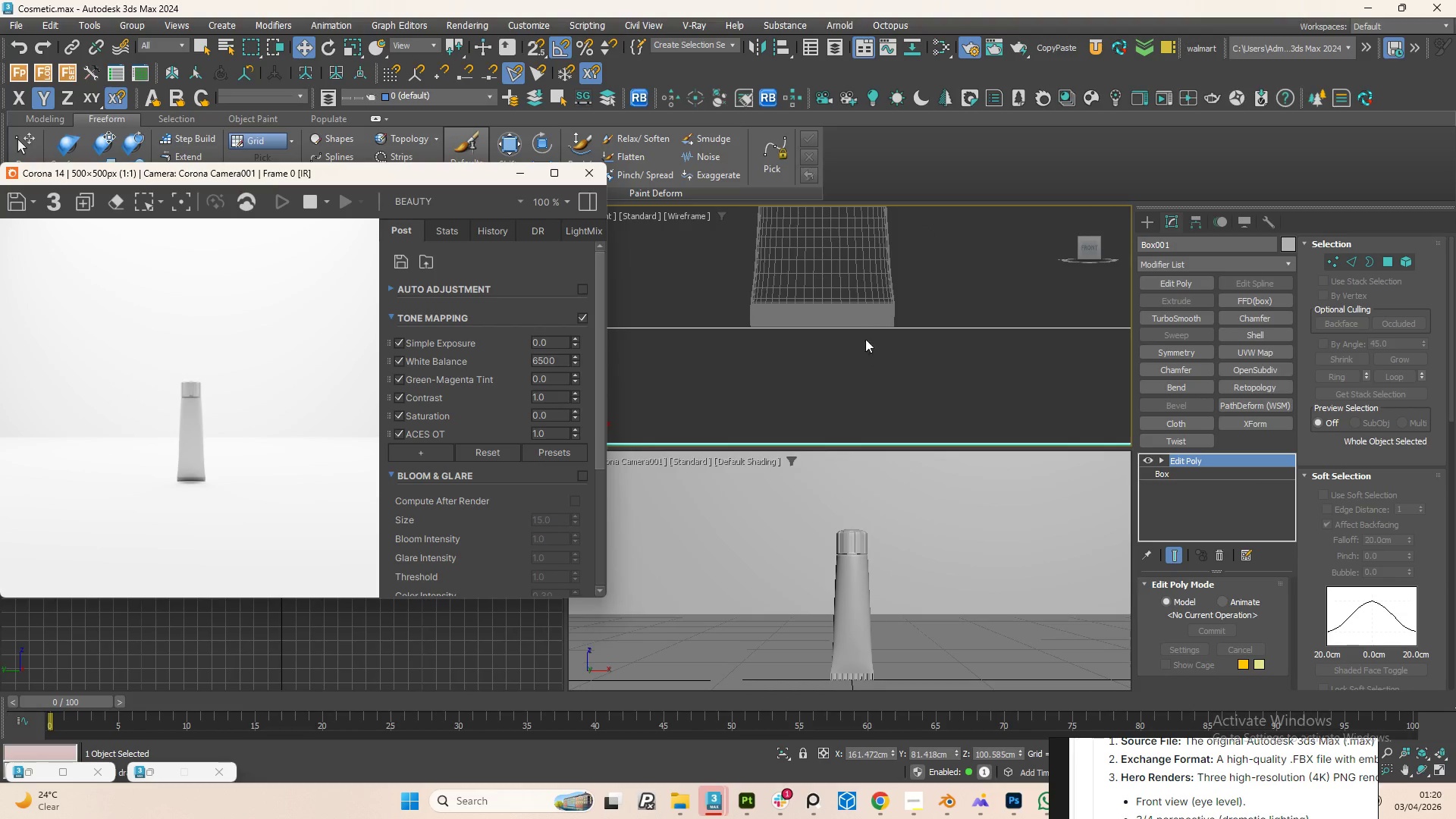 
scroll: coordinate [787, 348], scroll_direction: up, amount: 5.0
 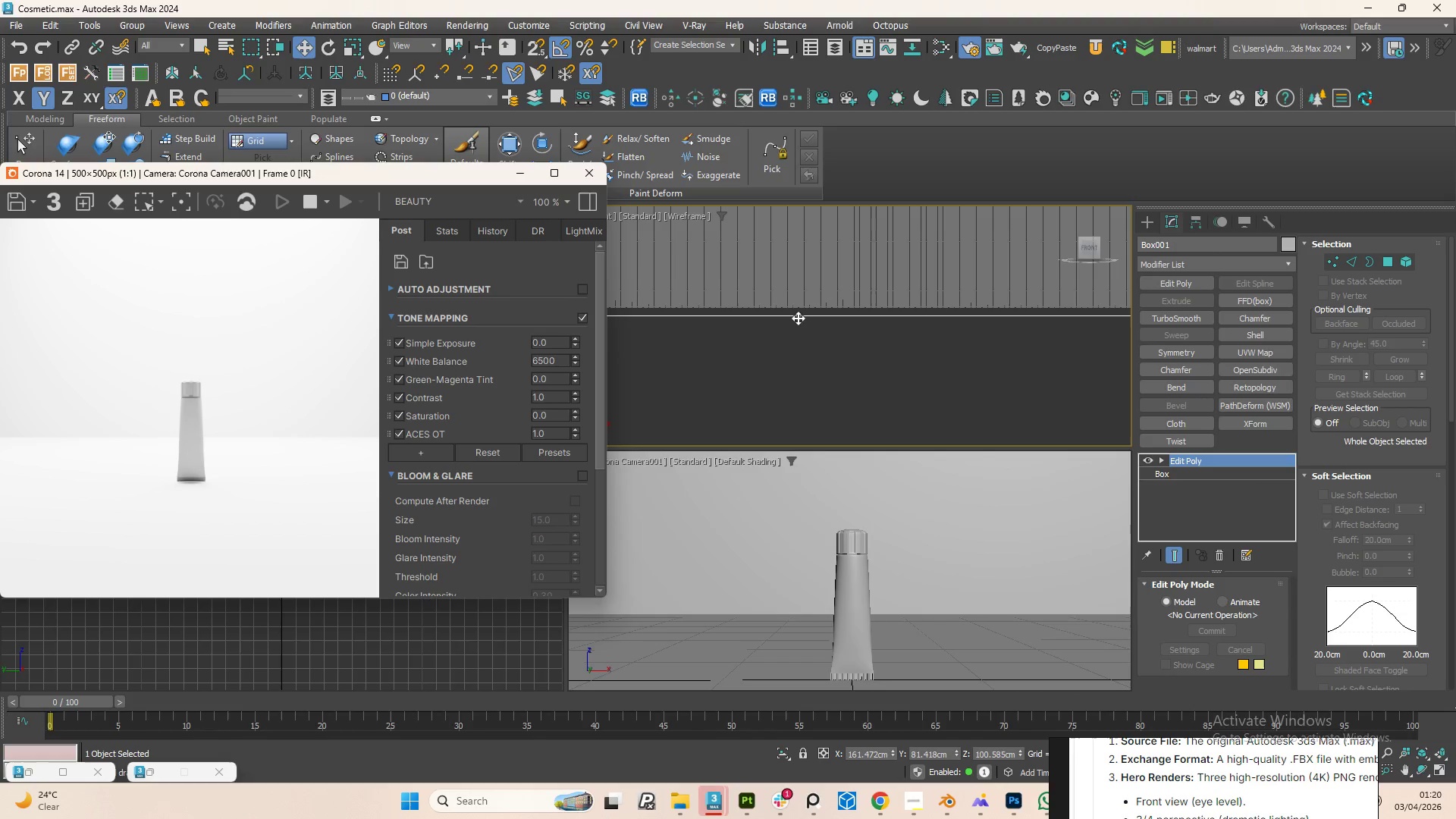 
key(S)